 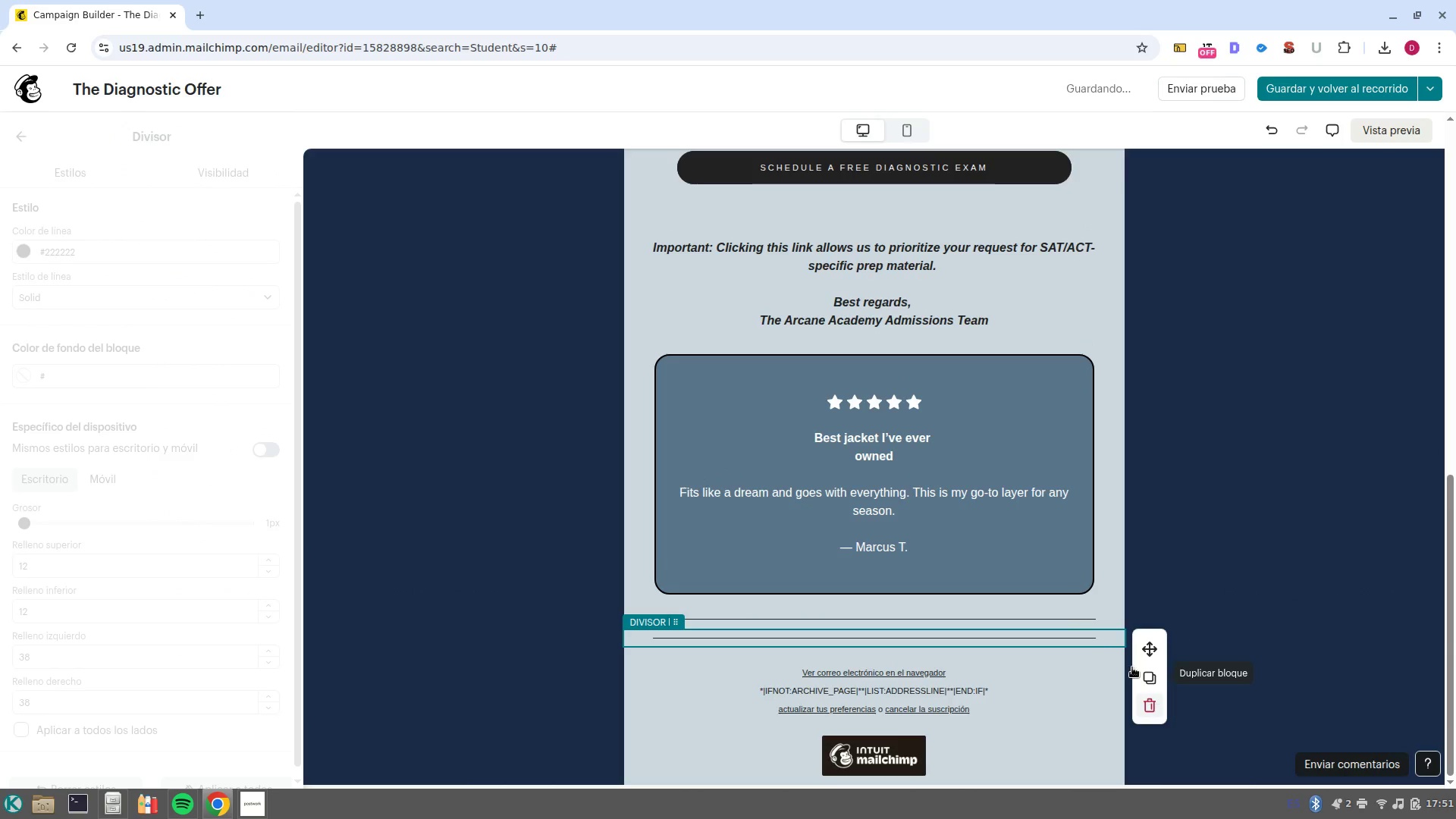 
scroll: coordinate [776, 646], scroll_direction: down, amount: 4.0
 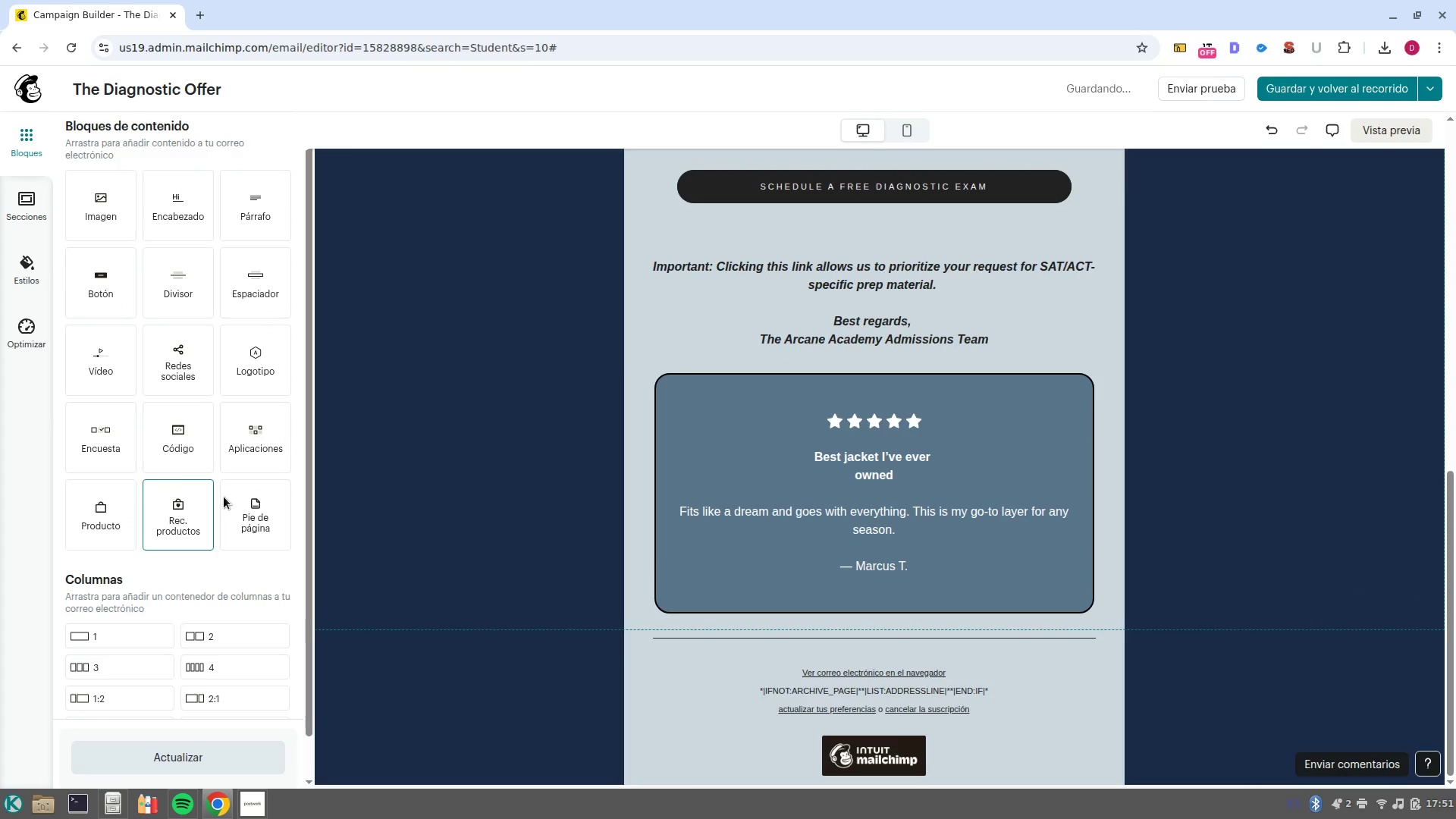 
left_click_drag(start_coordinate=[263, 516], to_coordinate=[880, 653])
 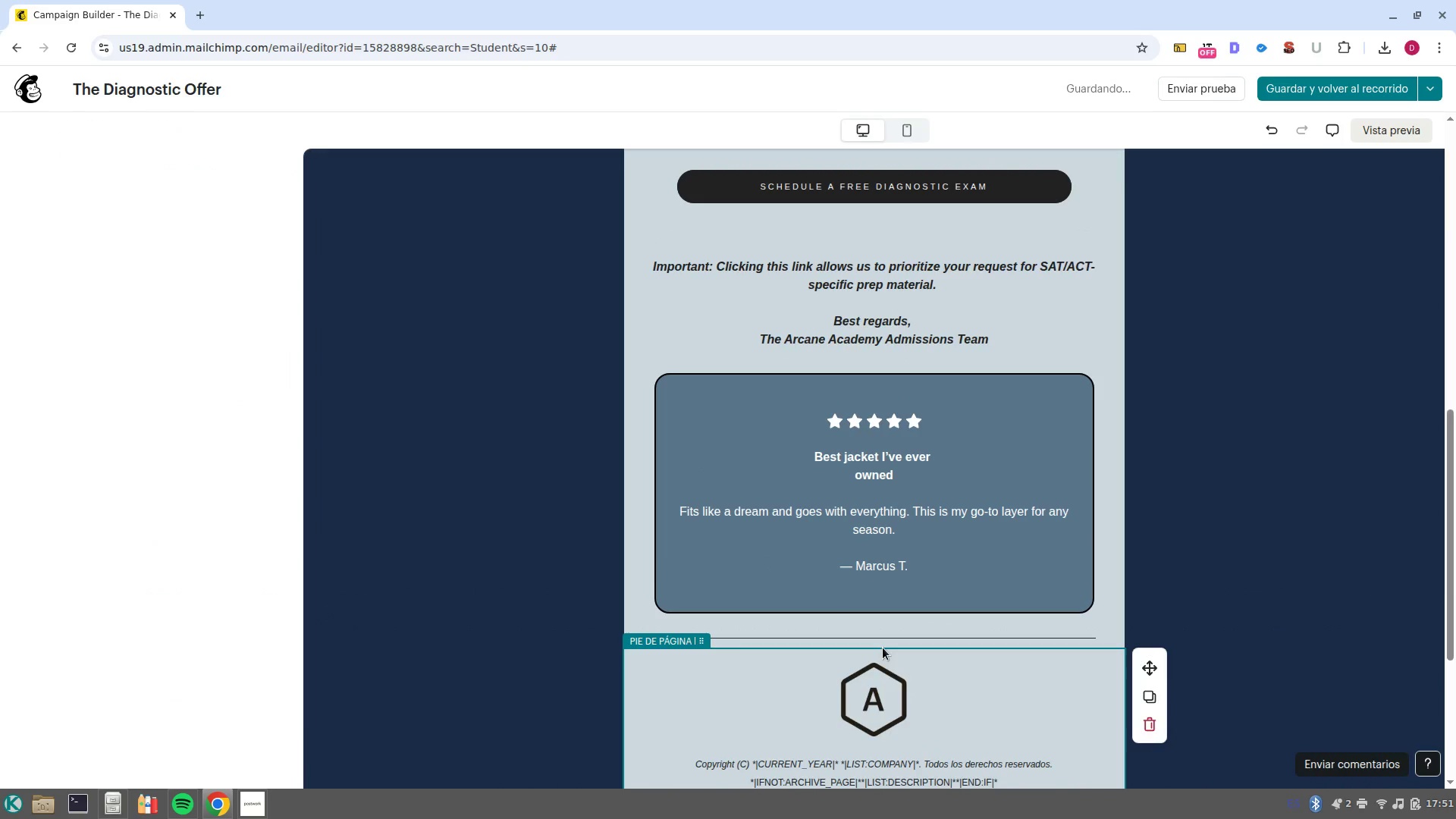 
scroll: coordinate [883, 648], scroll_direction: down, amount: 4.0
 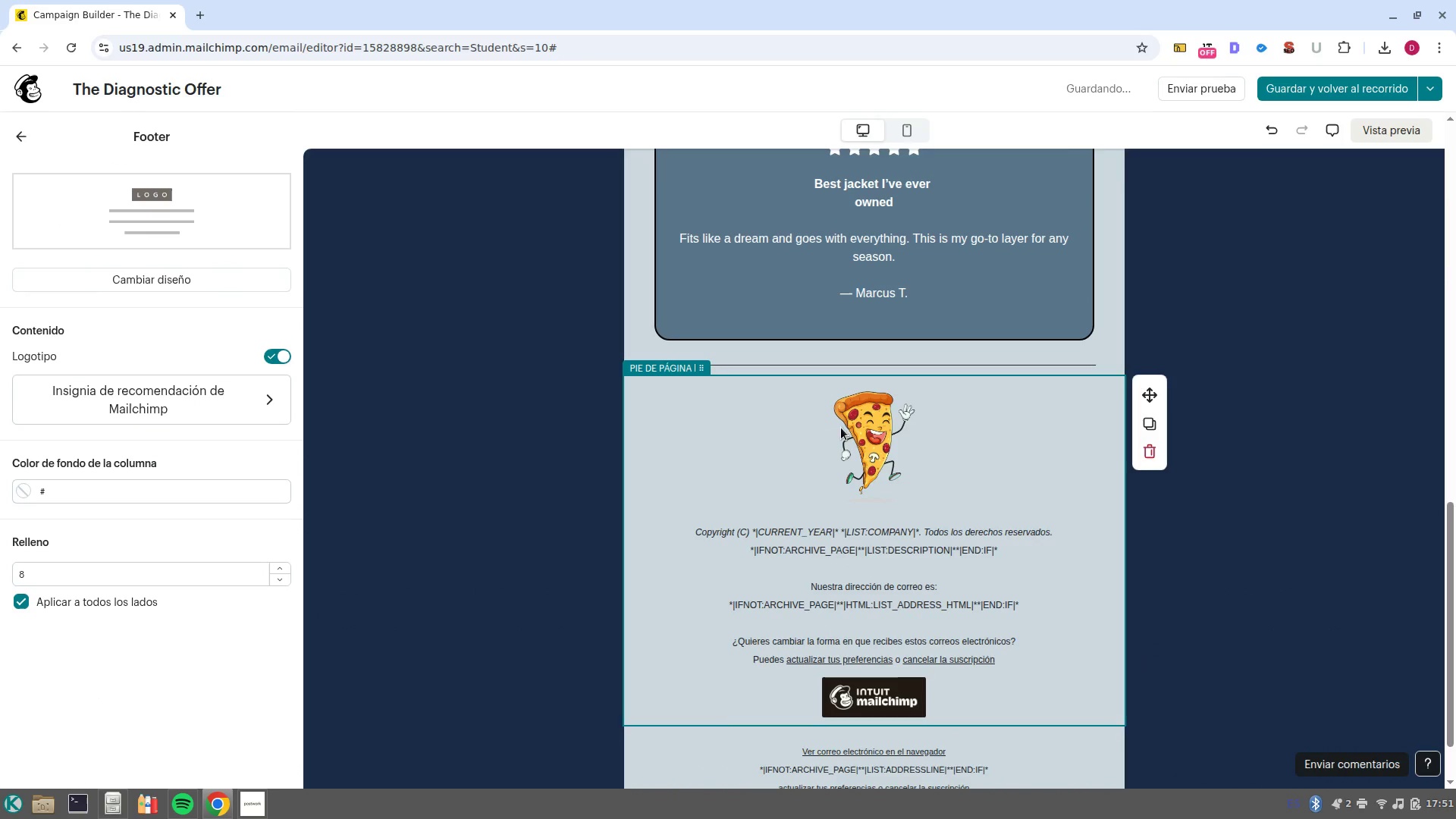 
left_click([857, 435])
 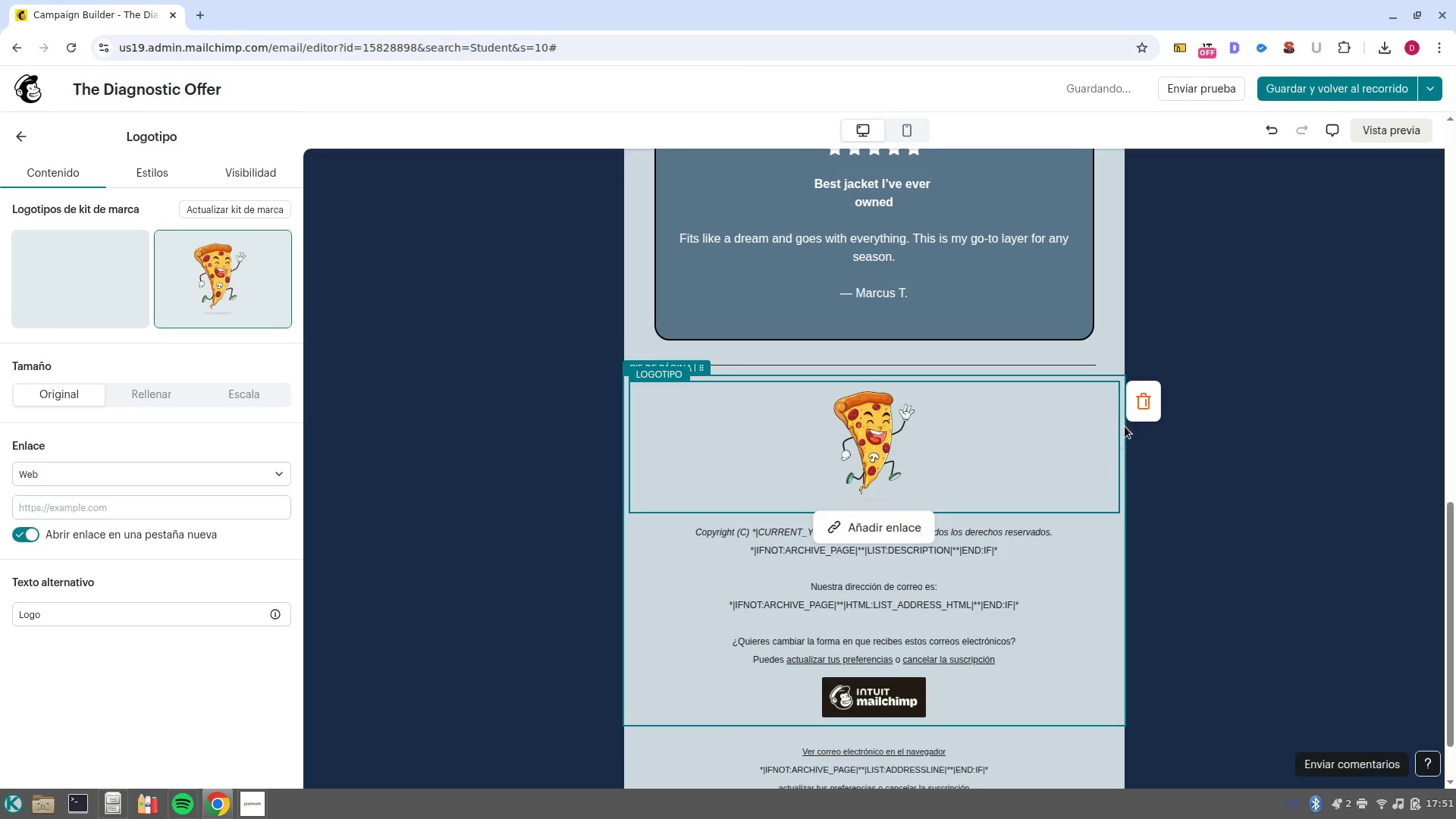 
left_click([1141, 396])
 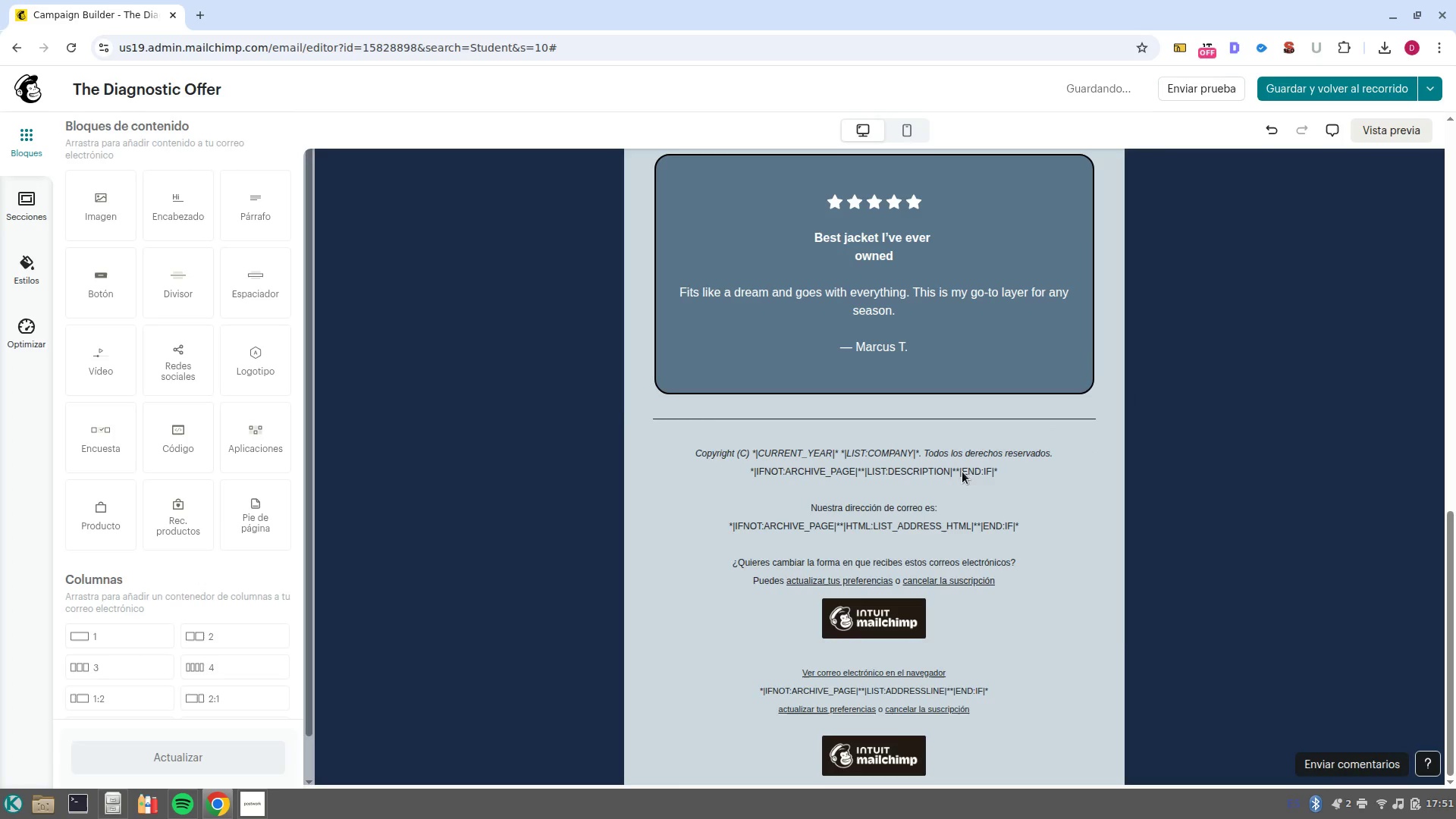 
scroll: coordinate [915, 554], scroll_direction: down, amount: 2.0
 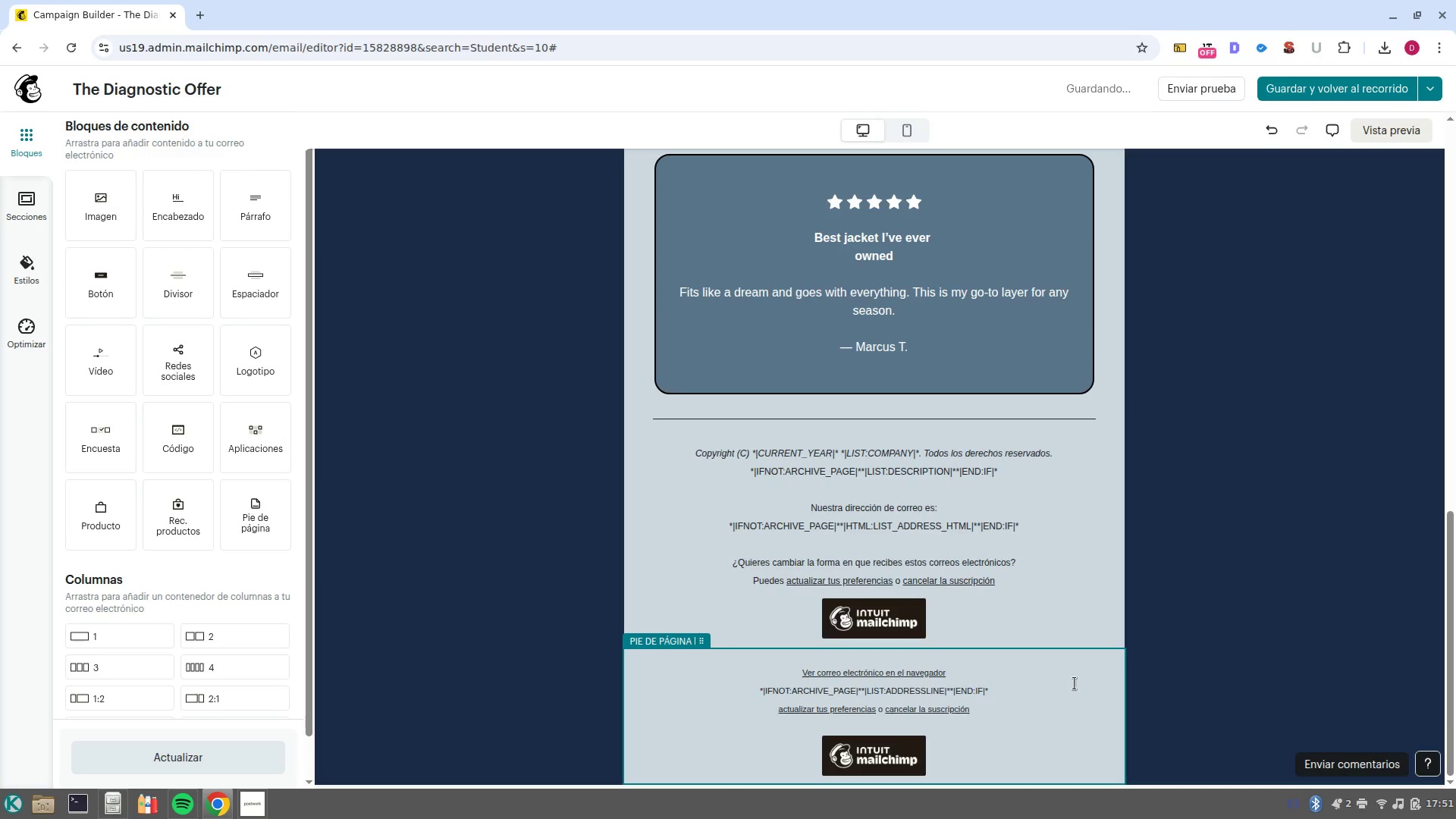 
left_click([1106, 682])
 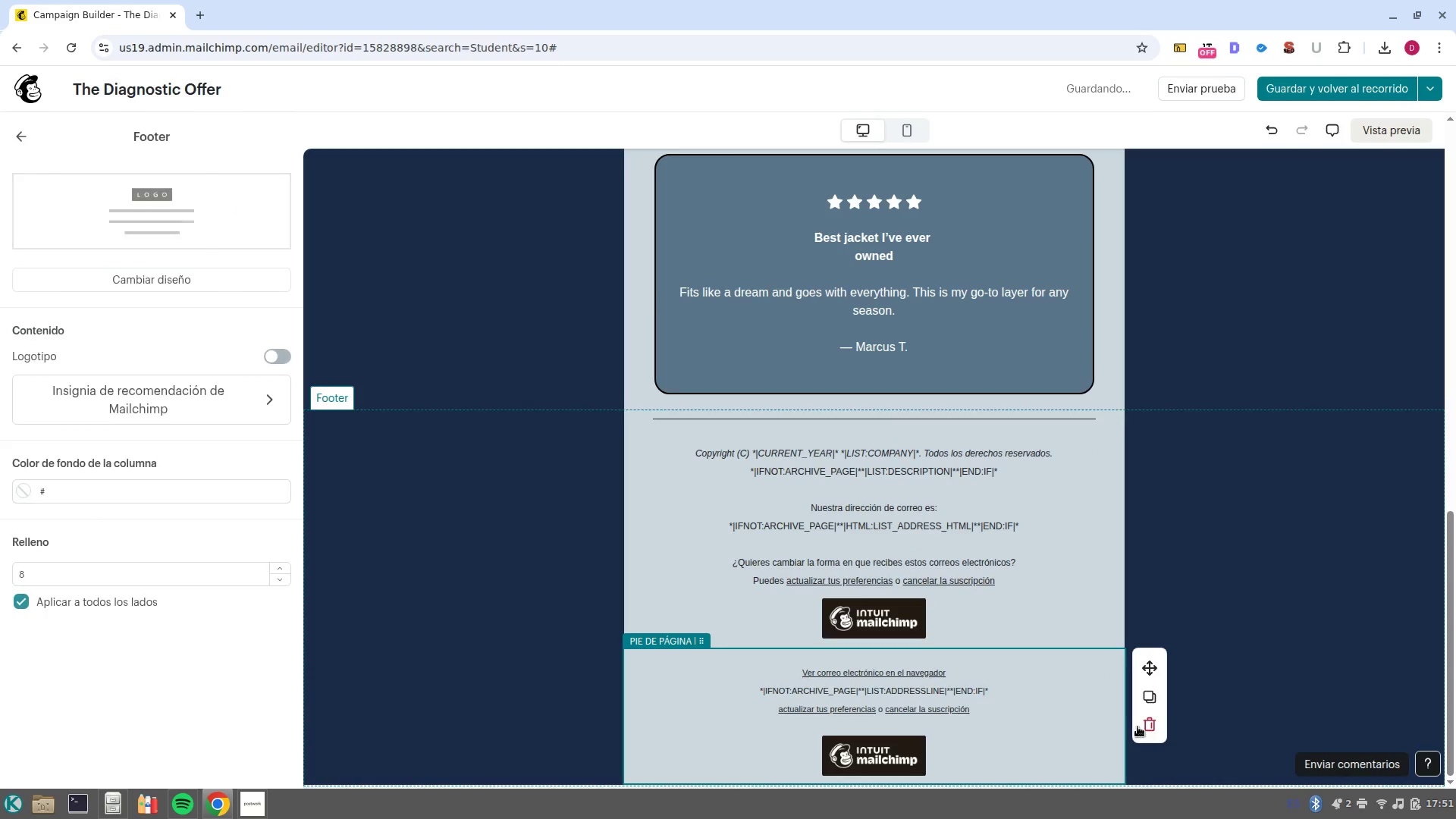 
left_click([1150, 730])
 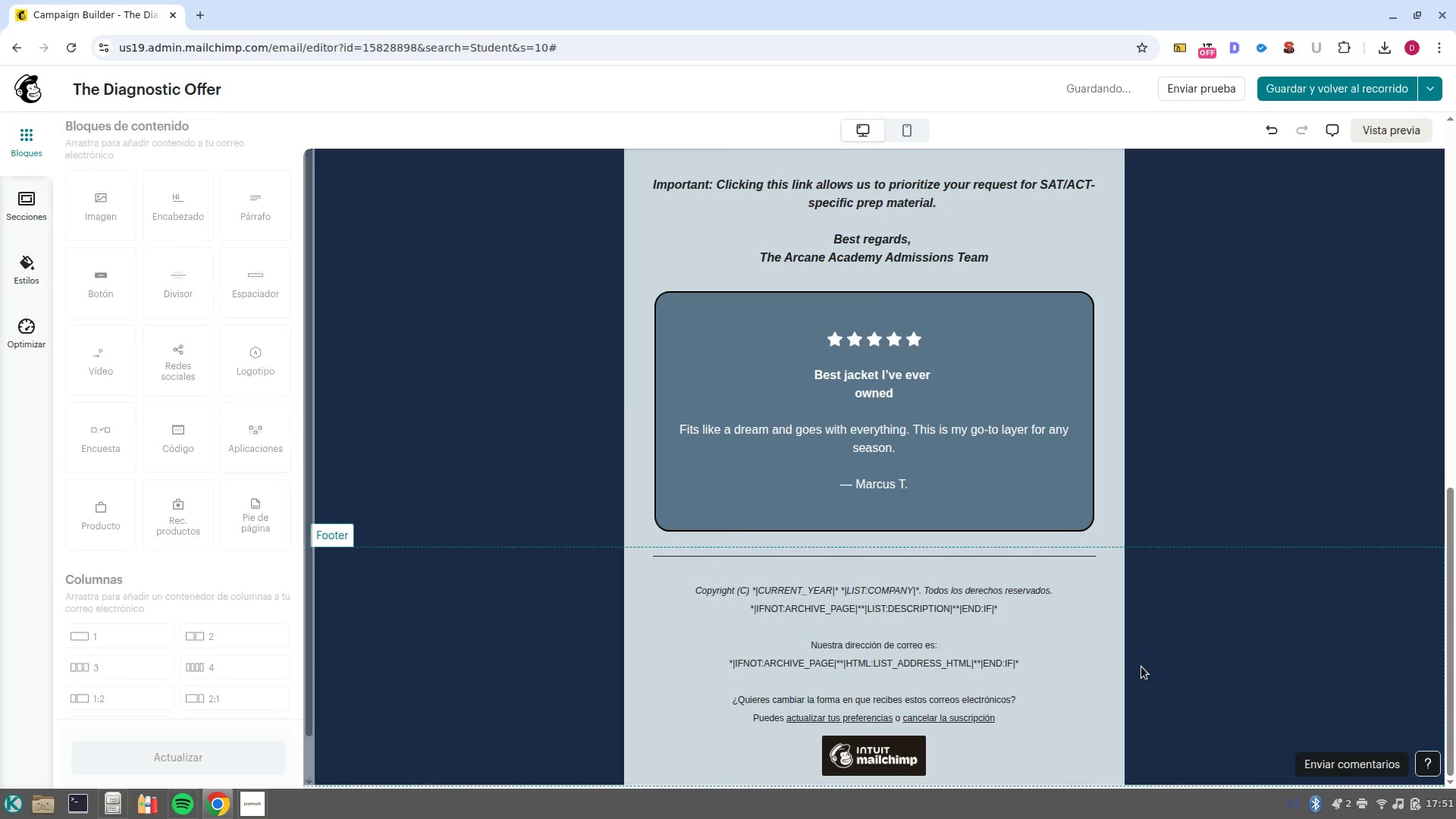 
scroll: coordinate [1141, 667], scroll_direction: up, amount: 2.0
 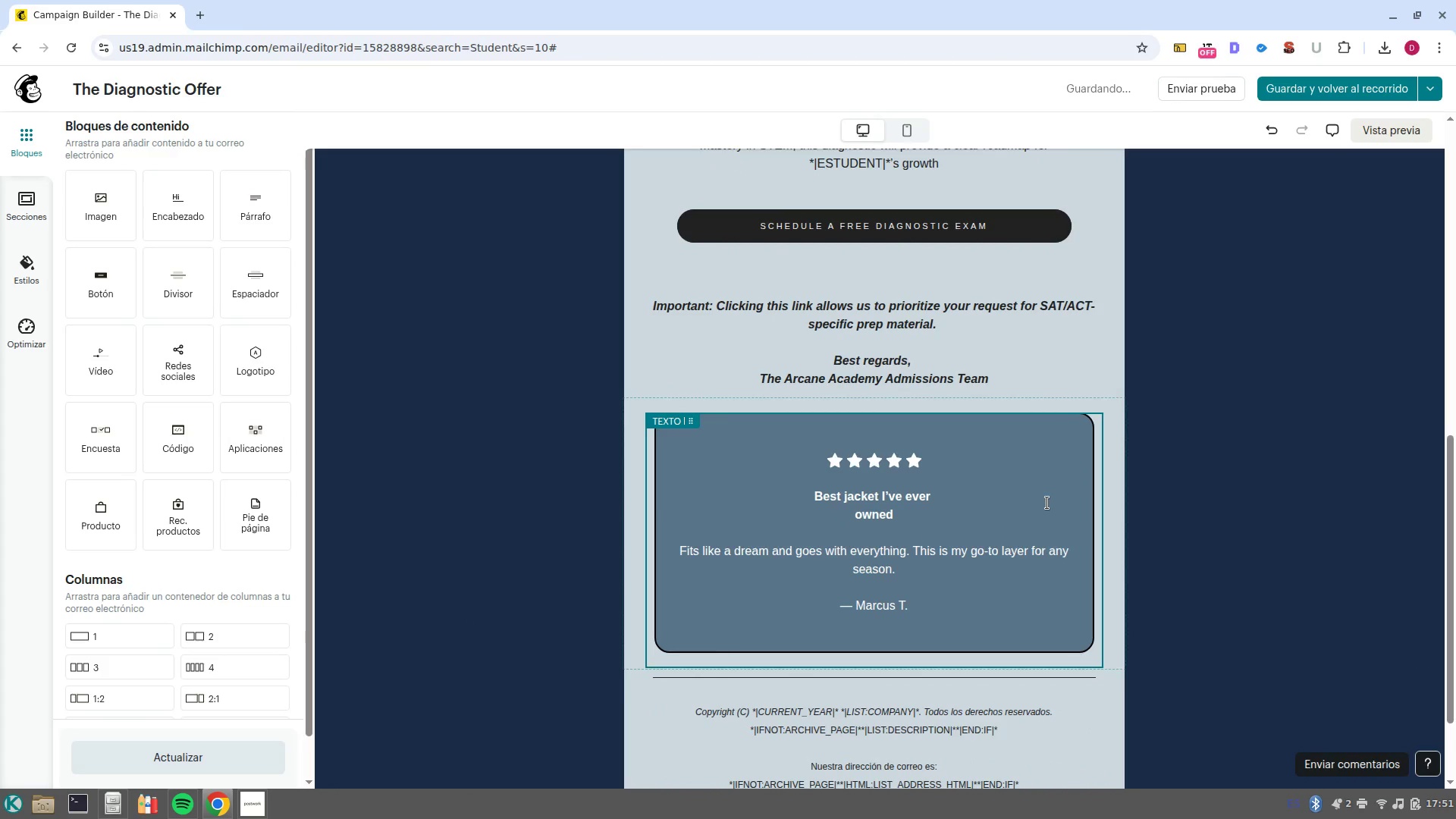 
left_click([1047, 503])
 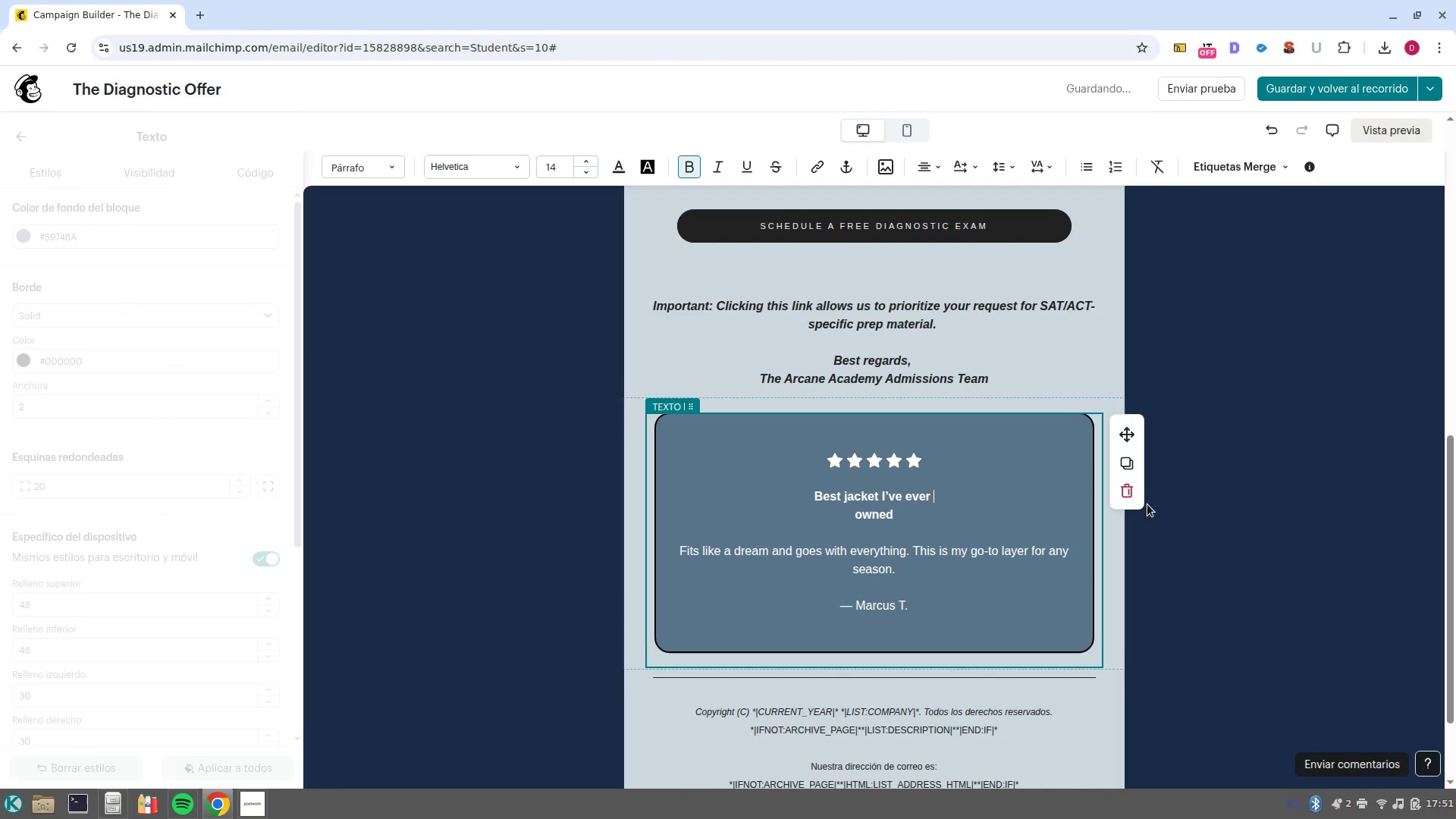 
left_click([1141, 496])
 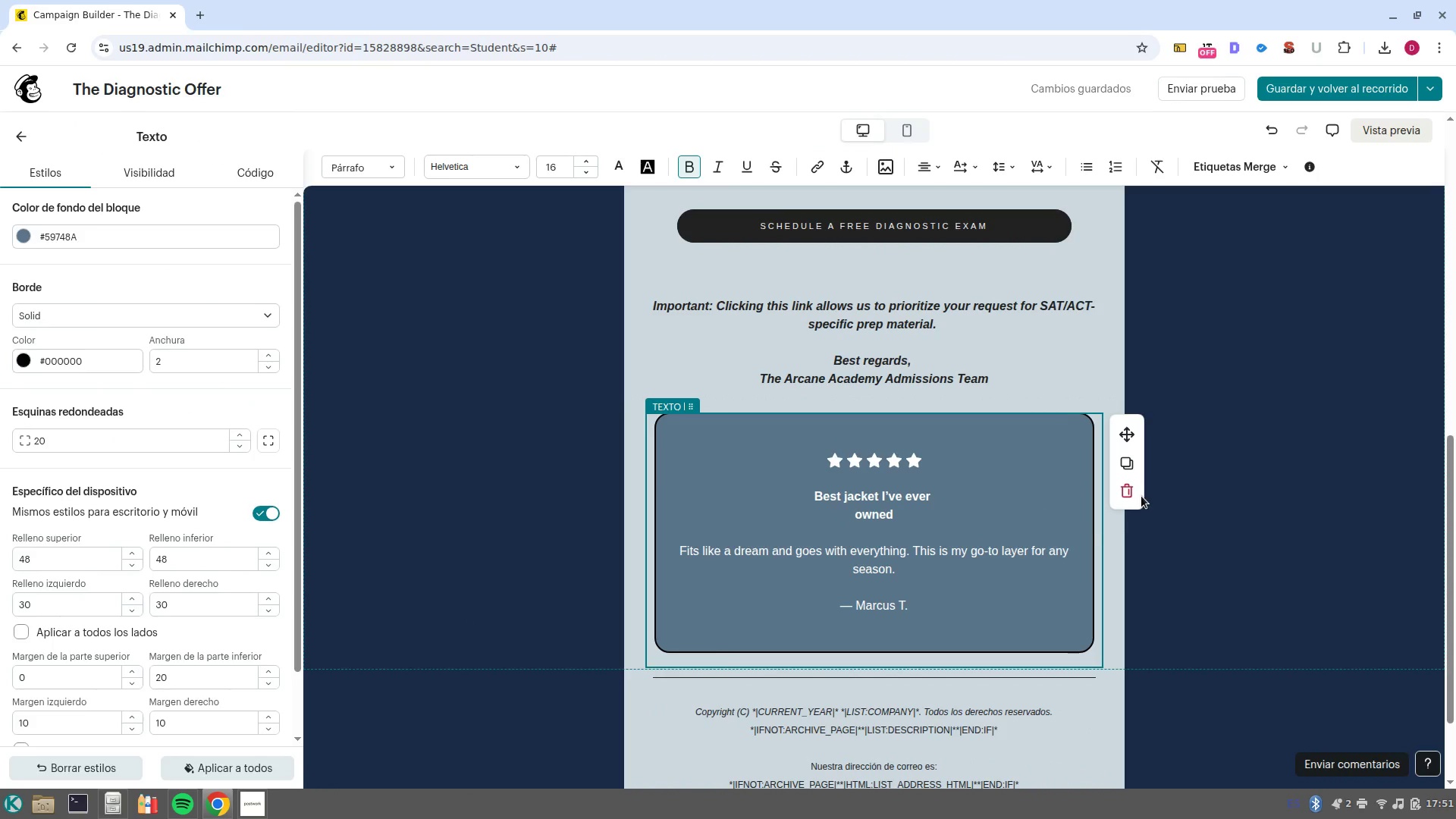 
left_click([1138, 495])
 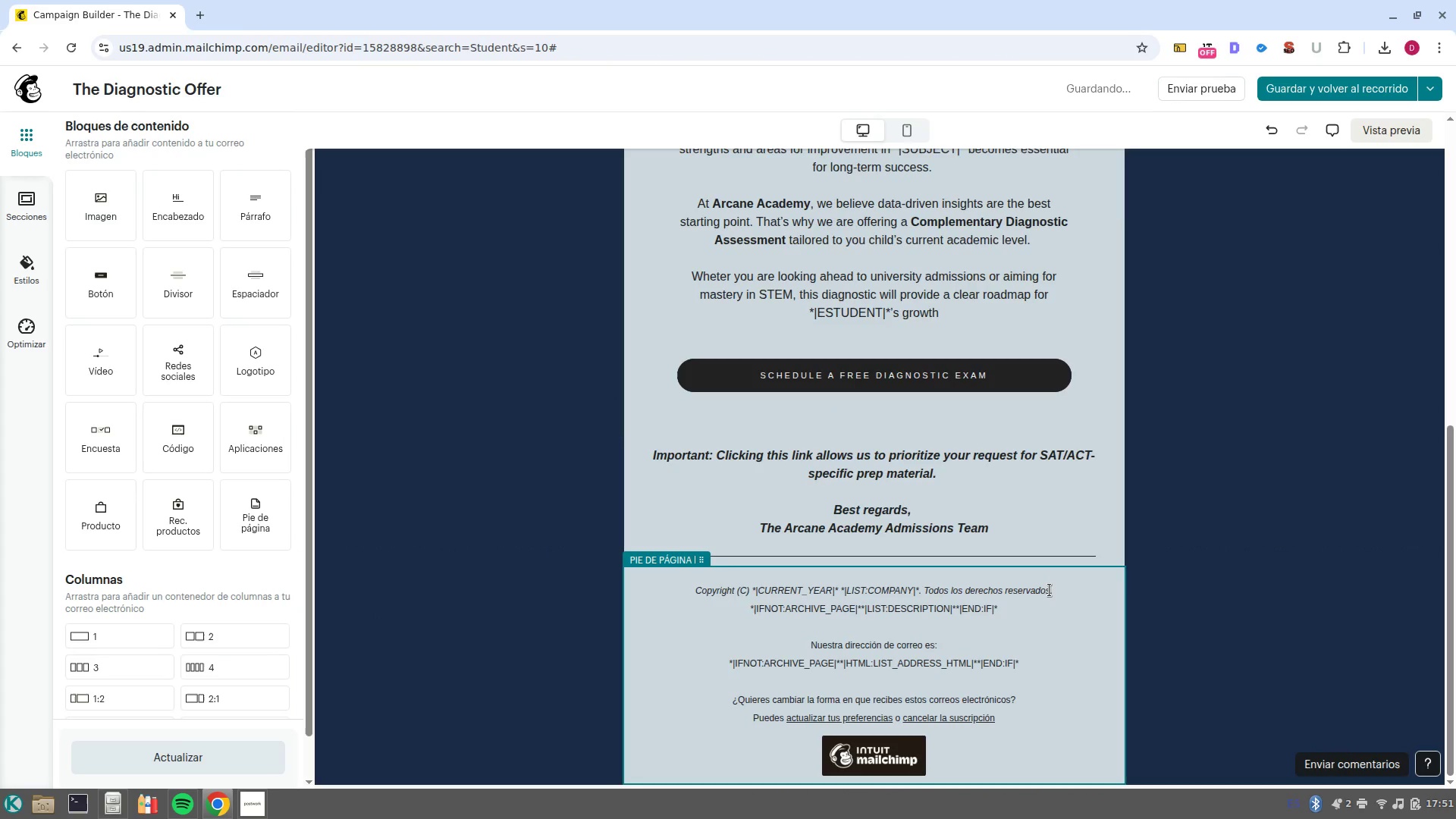 
scroll: coordinate [963, 644], scroll_direction: up, amount: 7.0
 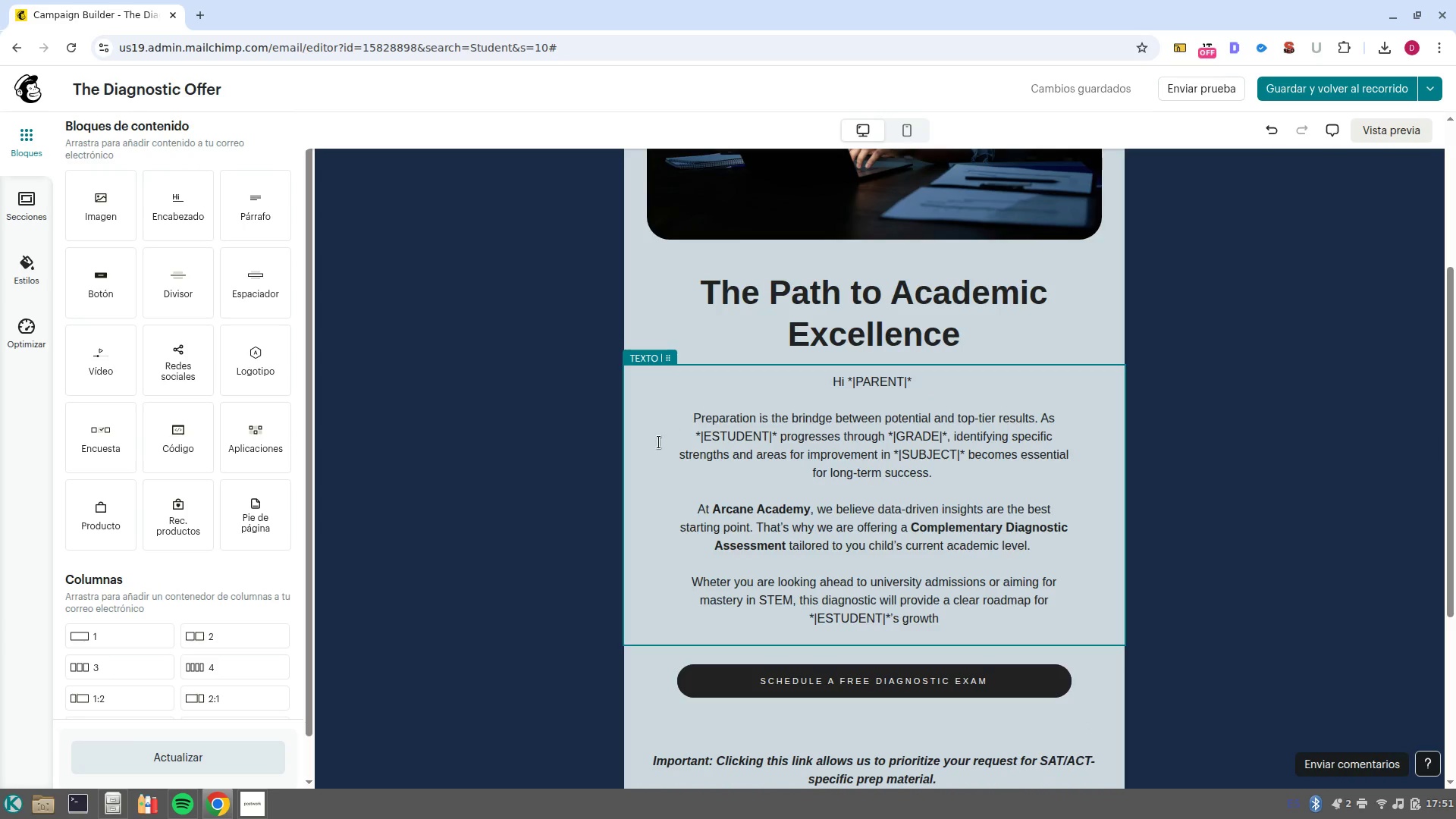 
left_click([659, 442])
 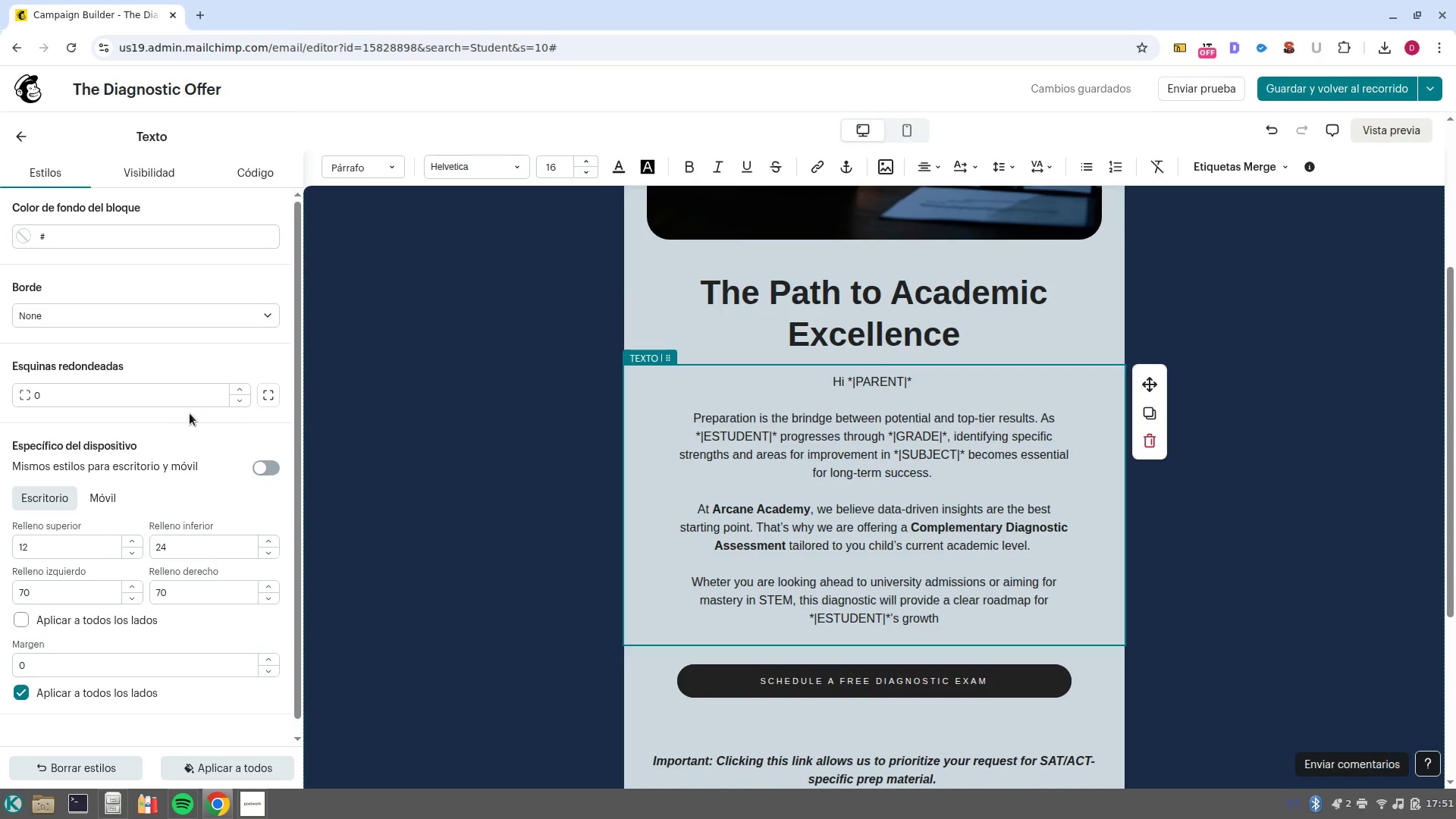 
left_click([199, 313])
 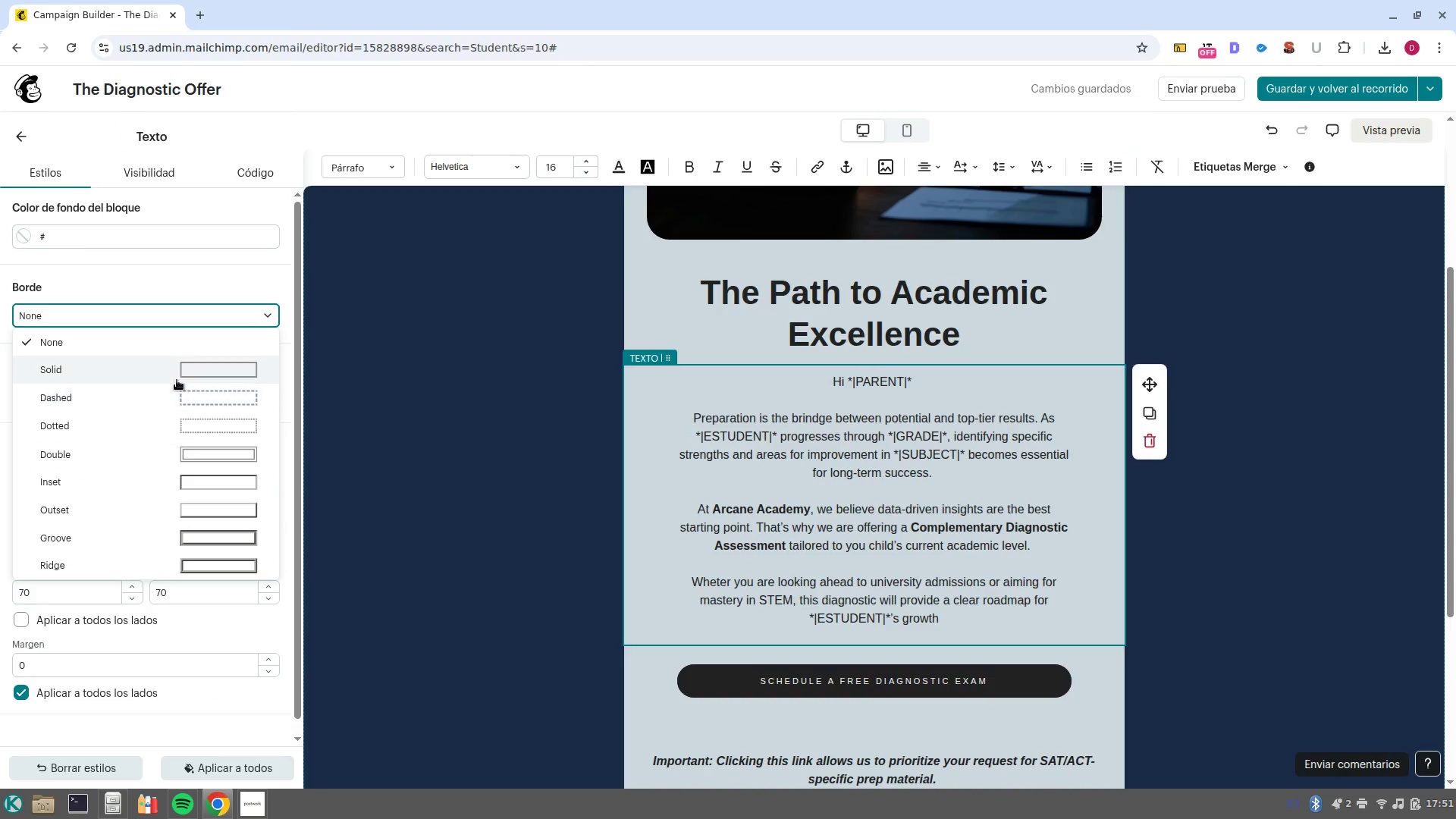 
left_click([165, 373])
 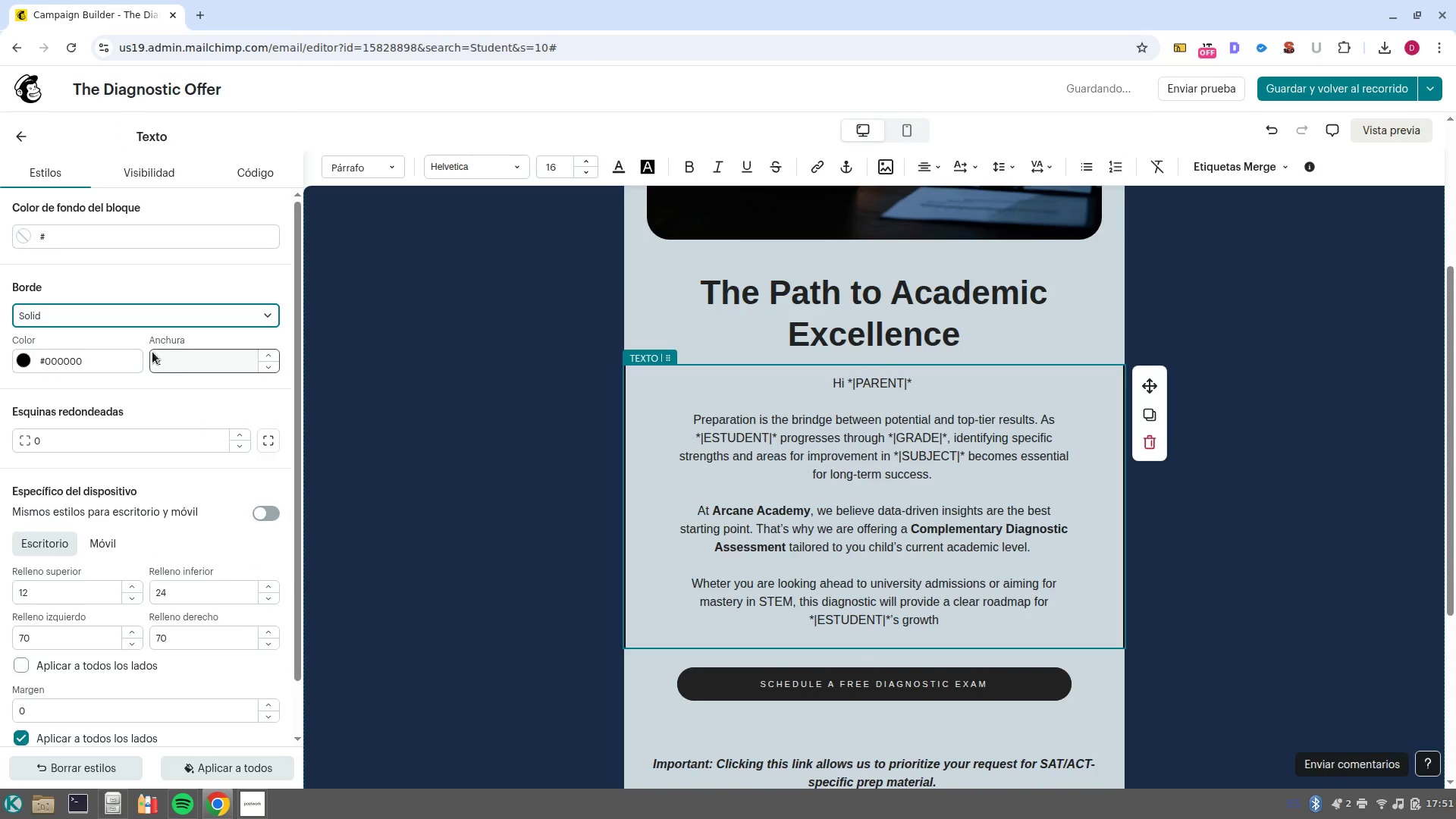 
left_click([148, 312])
 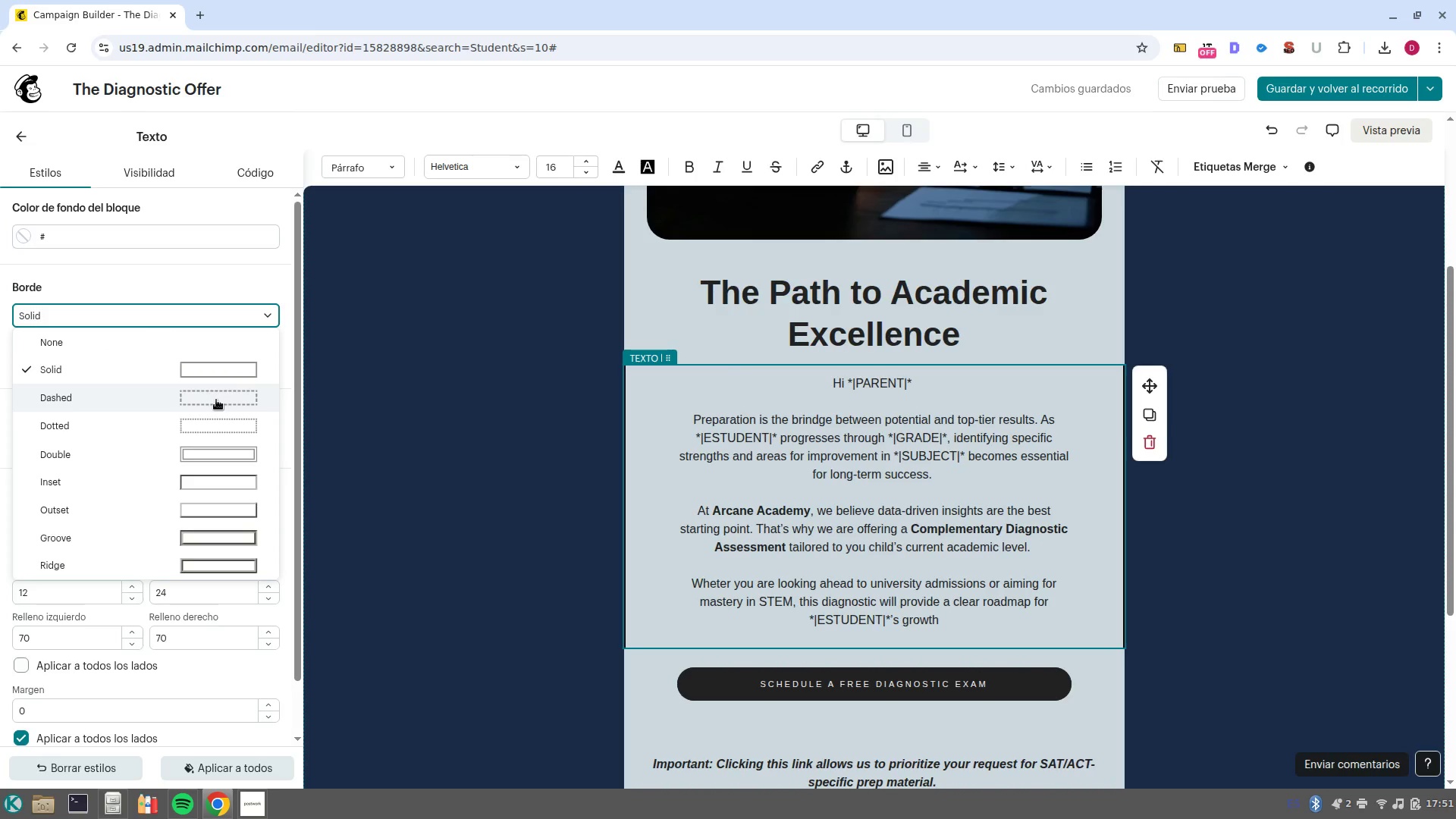 
left_click([219, 374])
 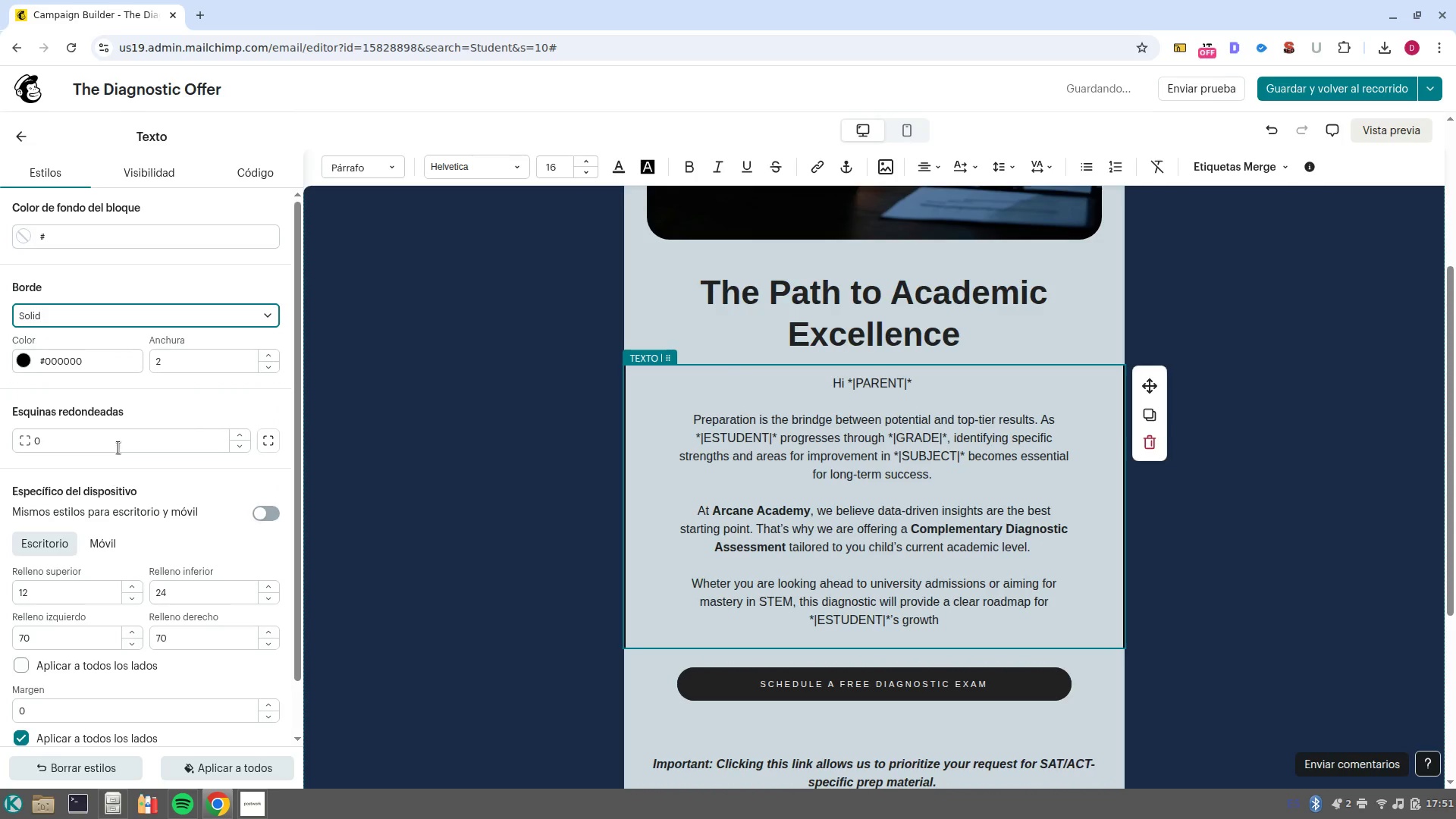 
left_click([25, 435])
 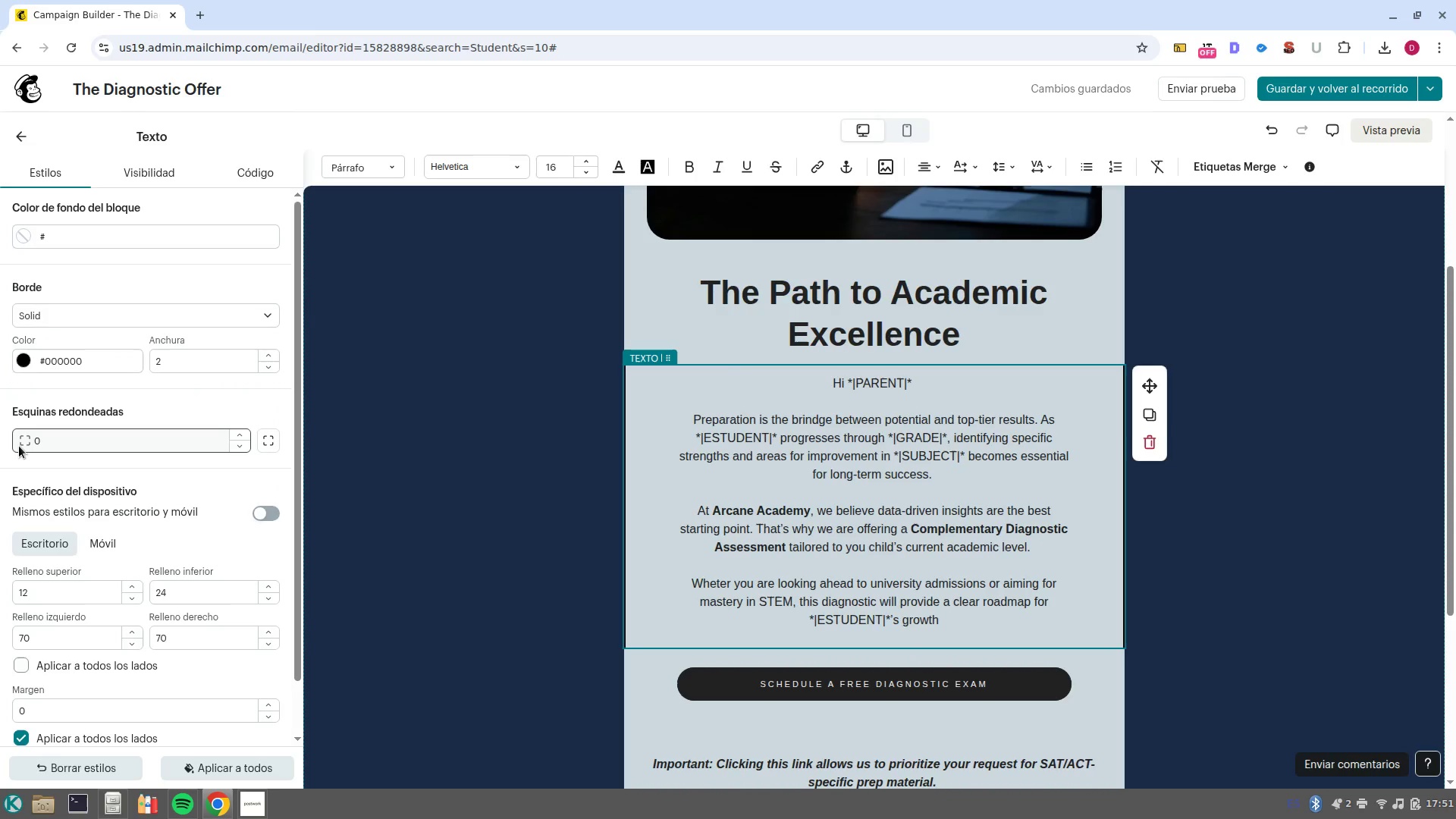 
left_click([19, 446])
 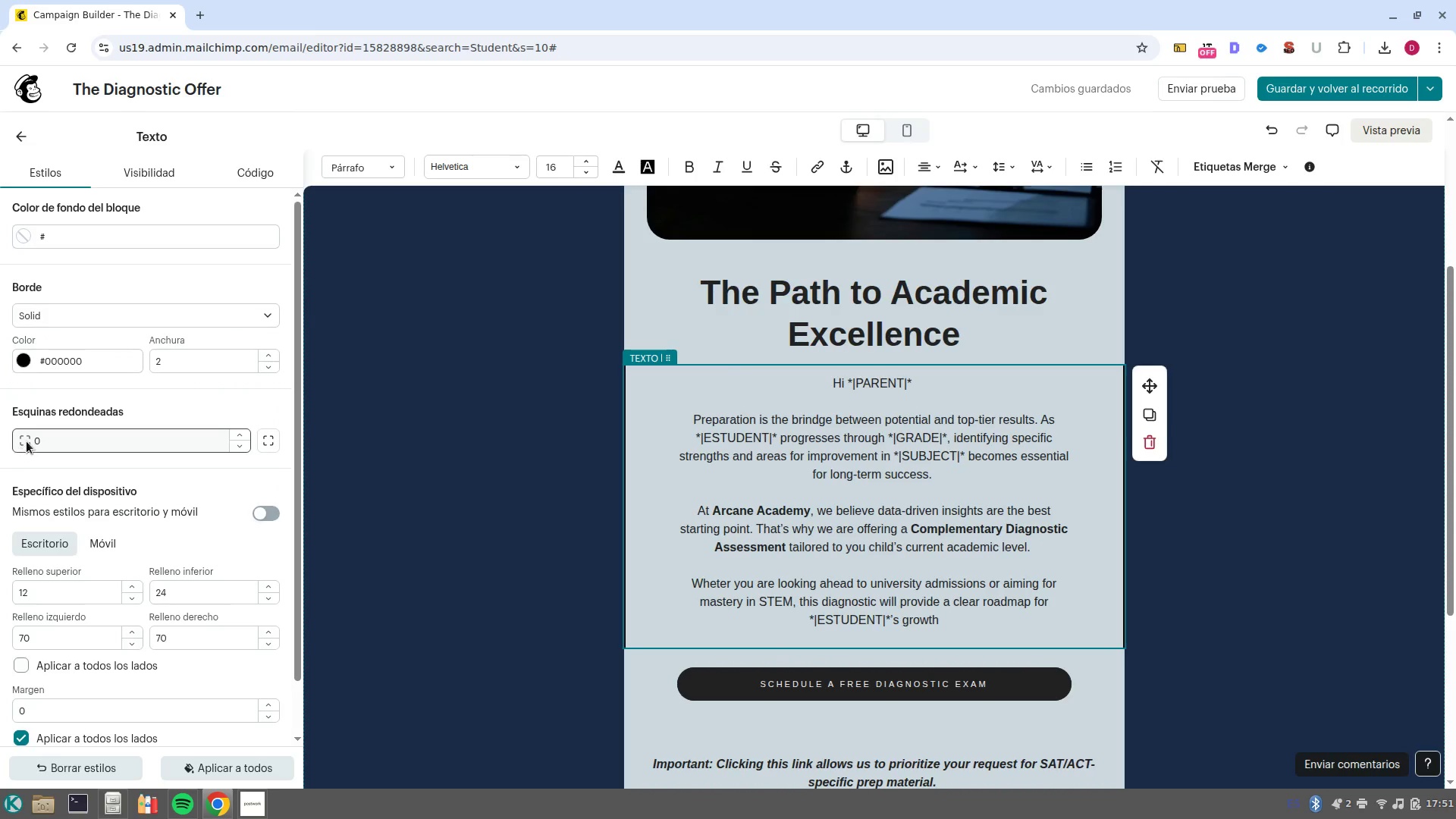 
left_click([27, 441])
 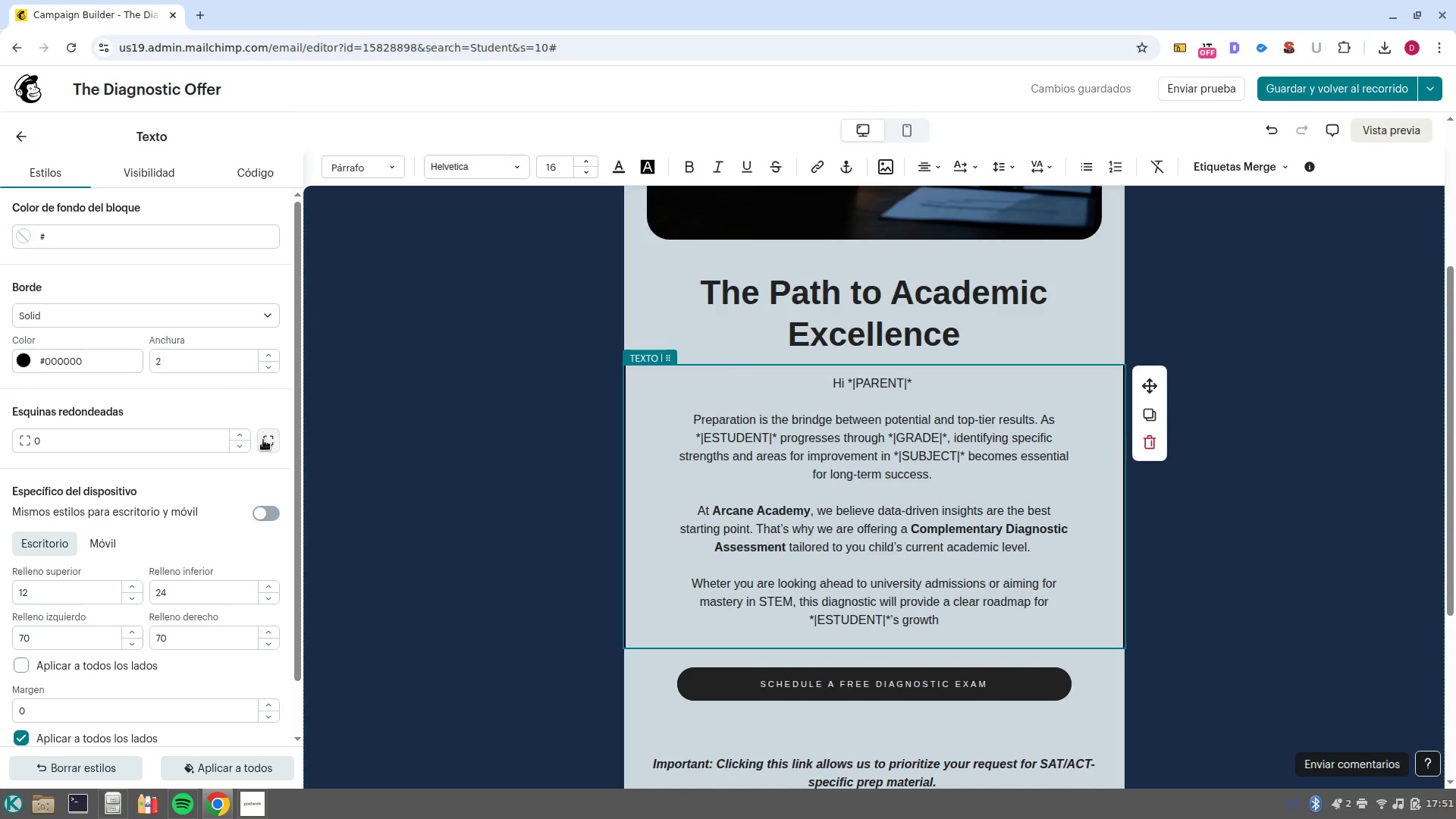 
left_click([269, 444])
 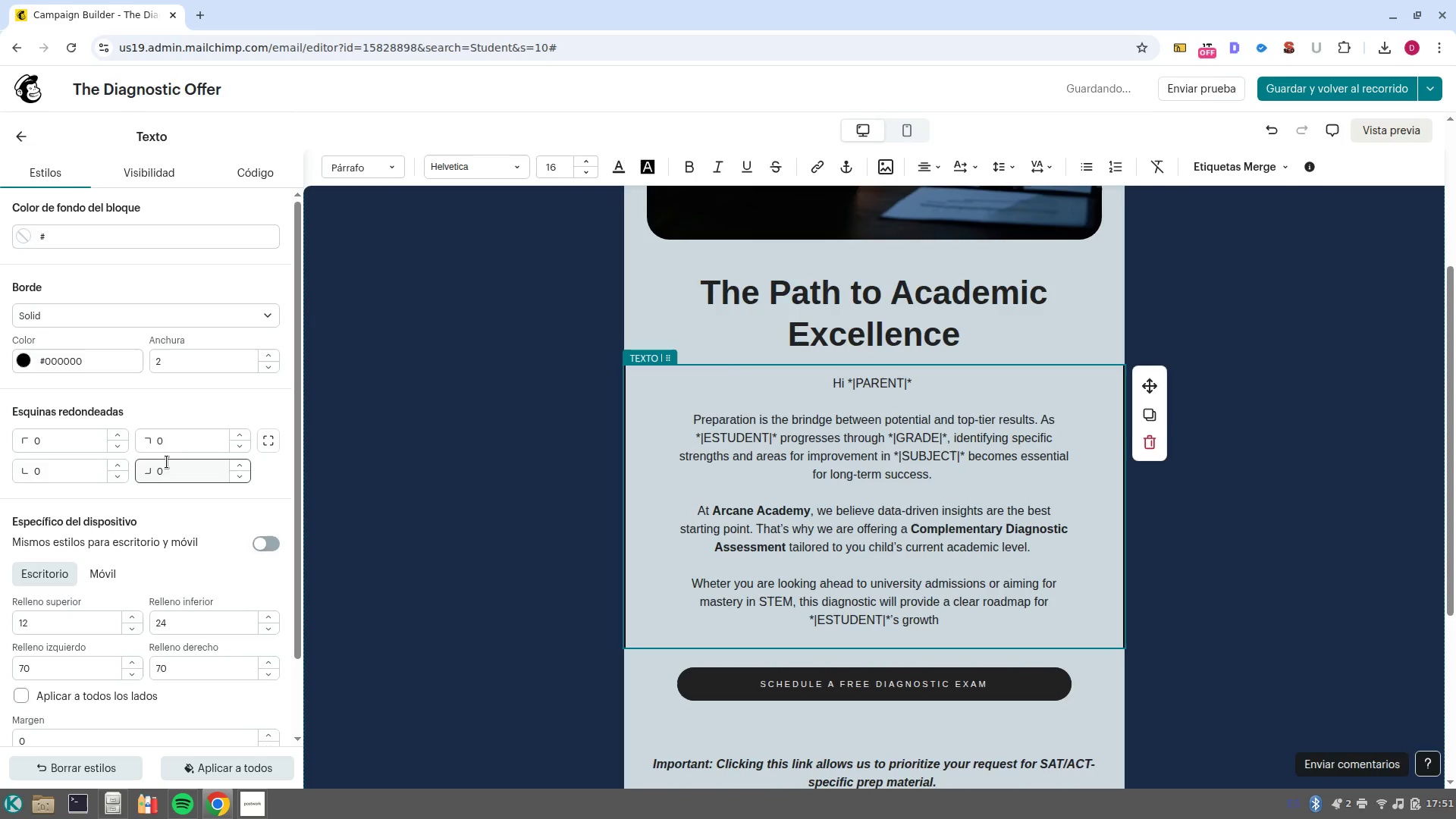 
double_click([67, 445])
 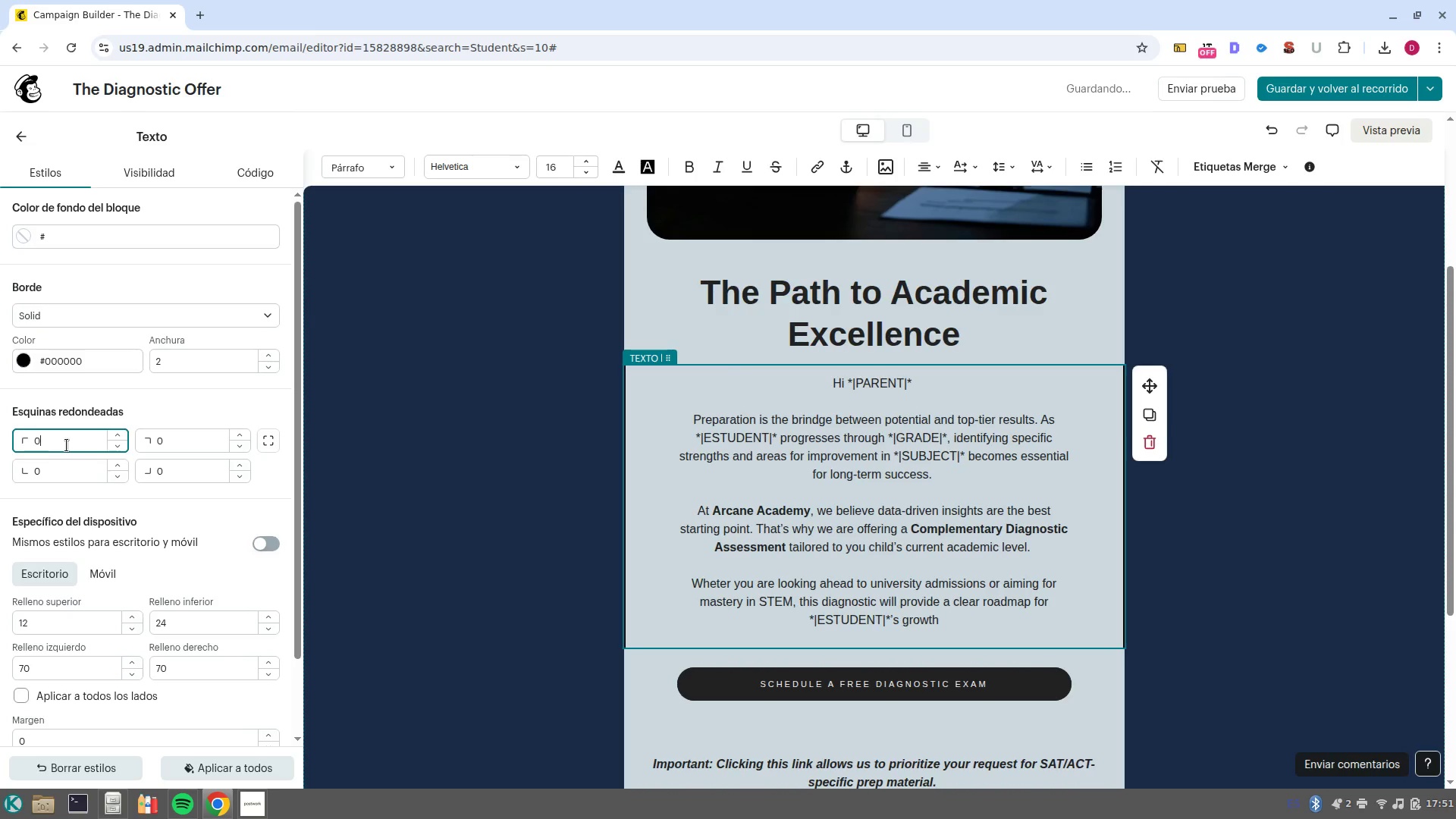 
left_click([67, 445])
 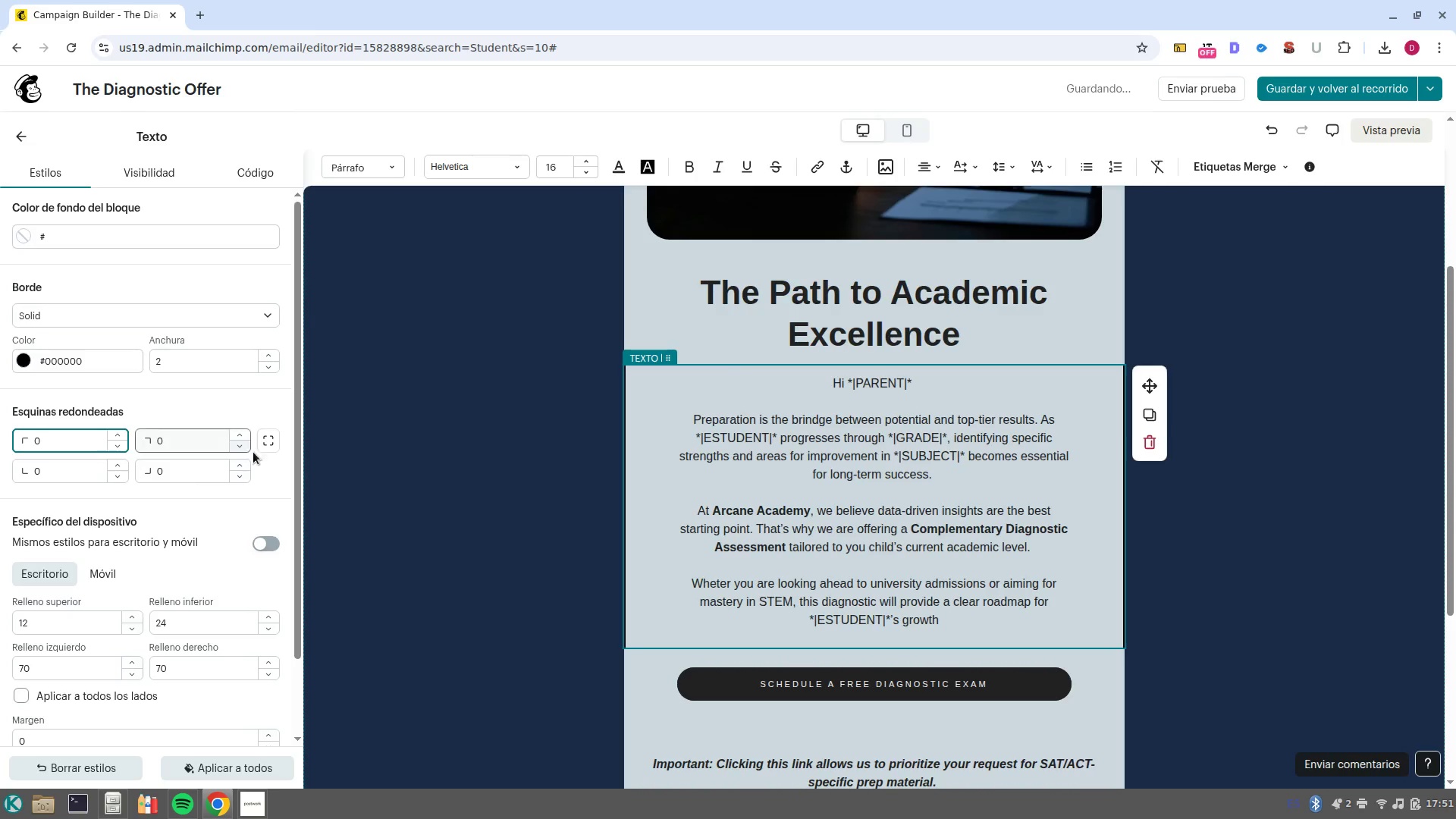 
left_click([277, 441])
 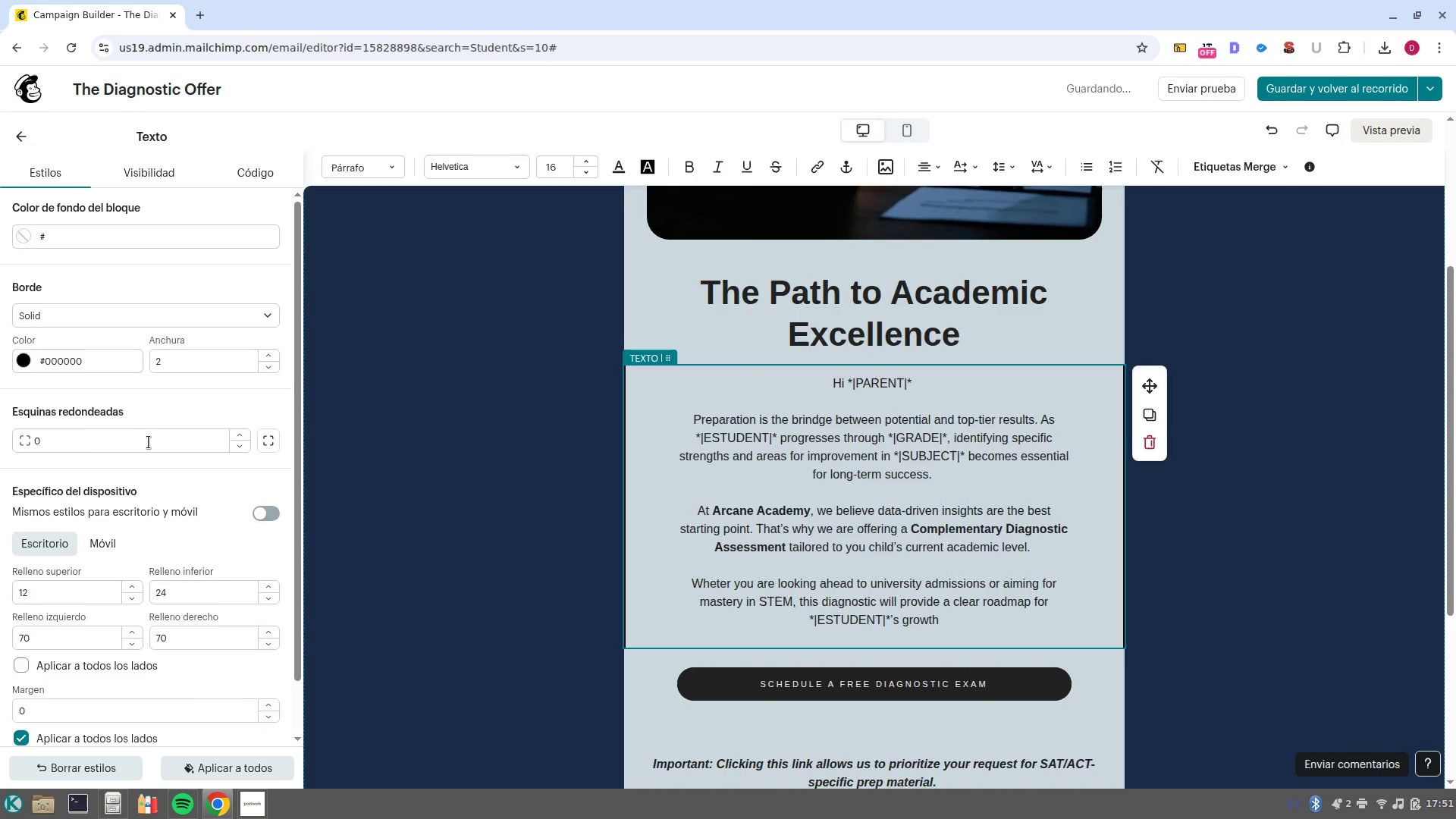 
left_click([87, 435])
 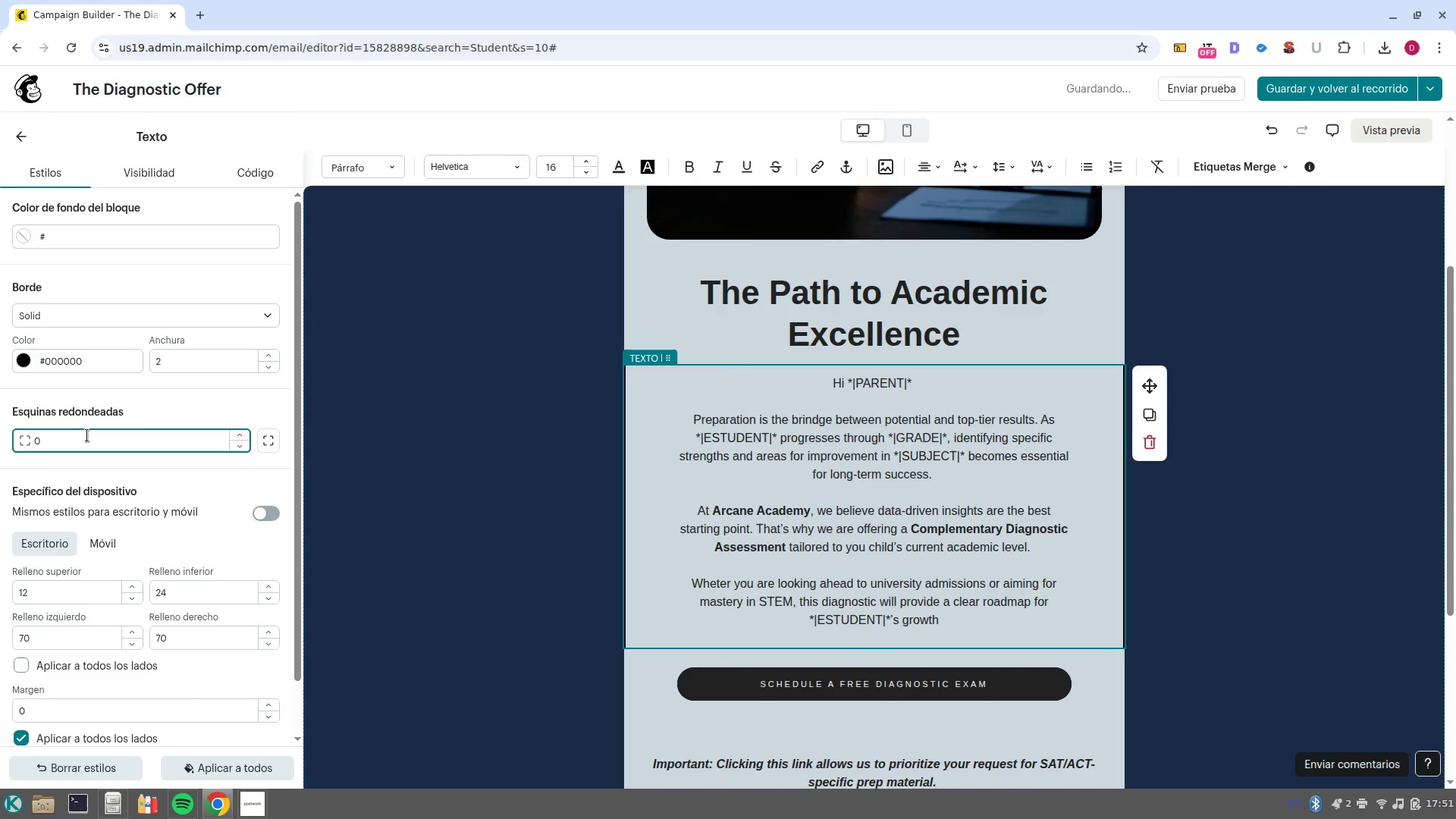 
key(Backspace)
type(30)
 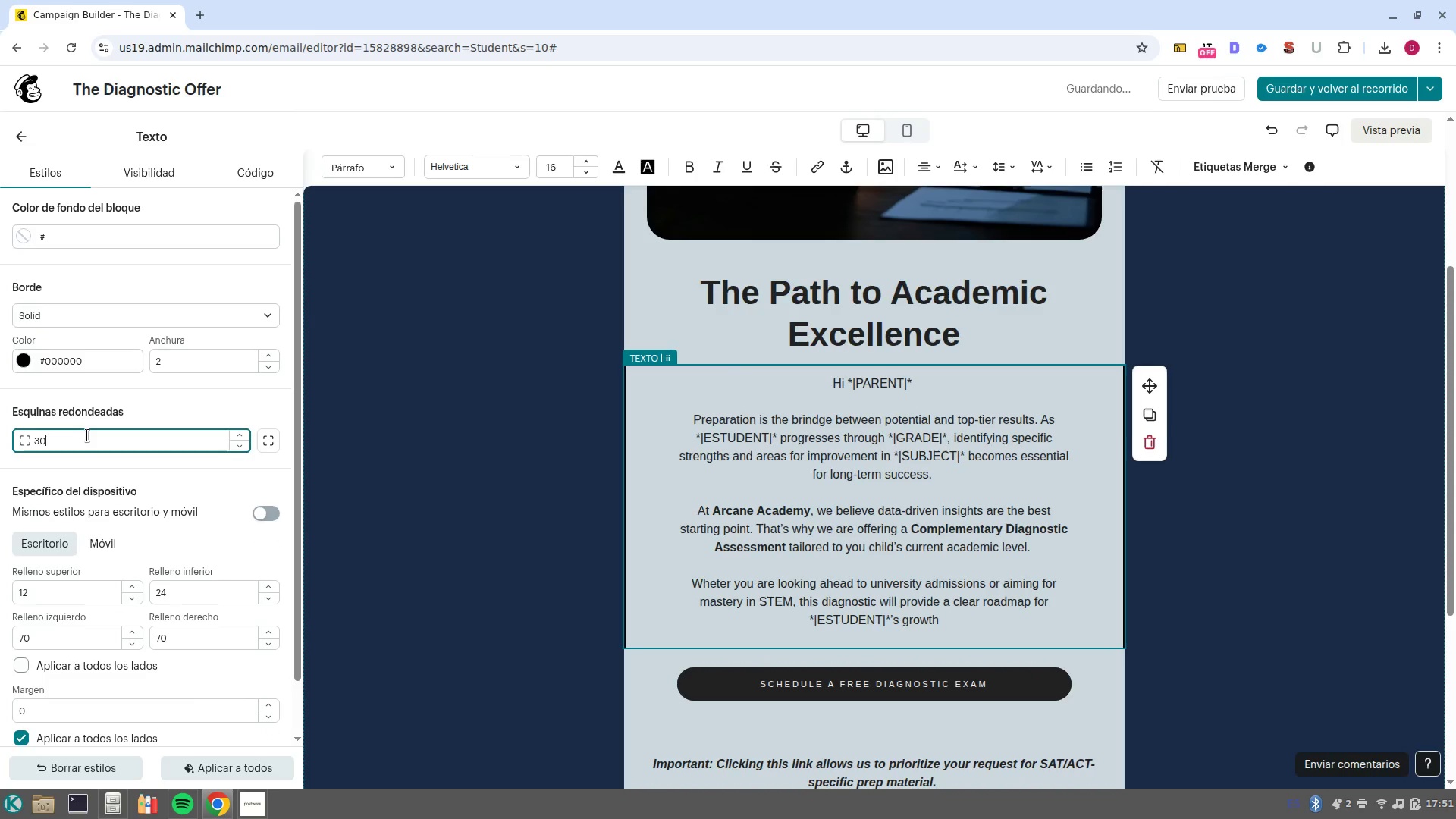 
key(Enter)
 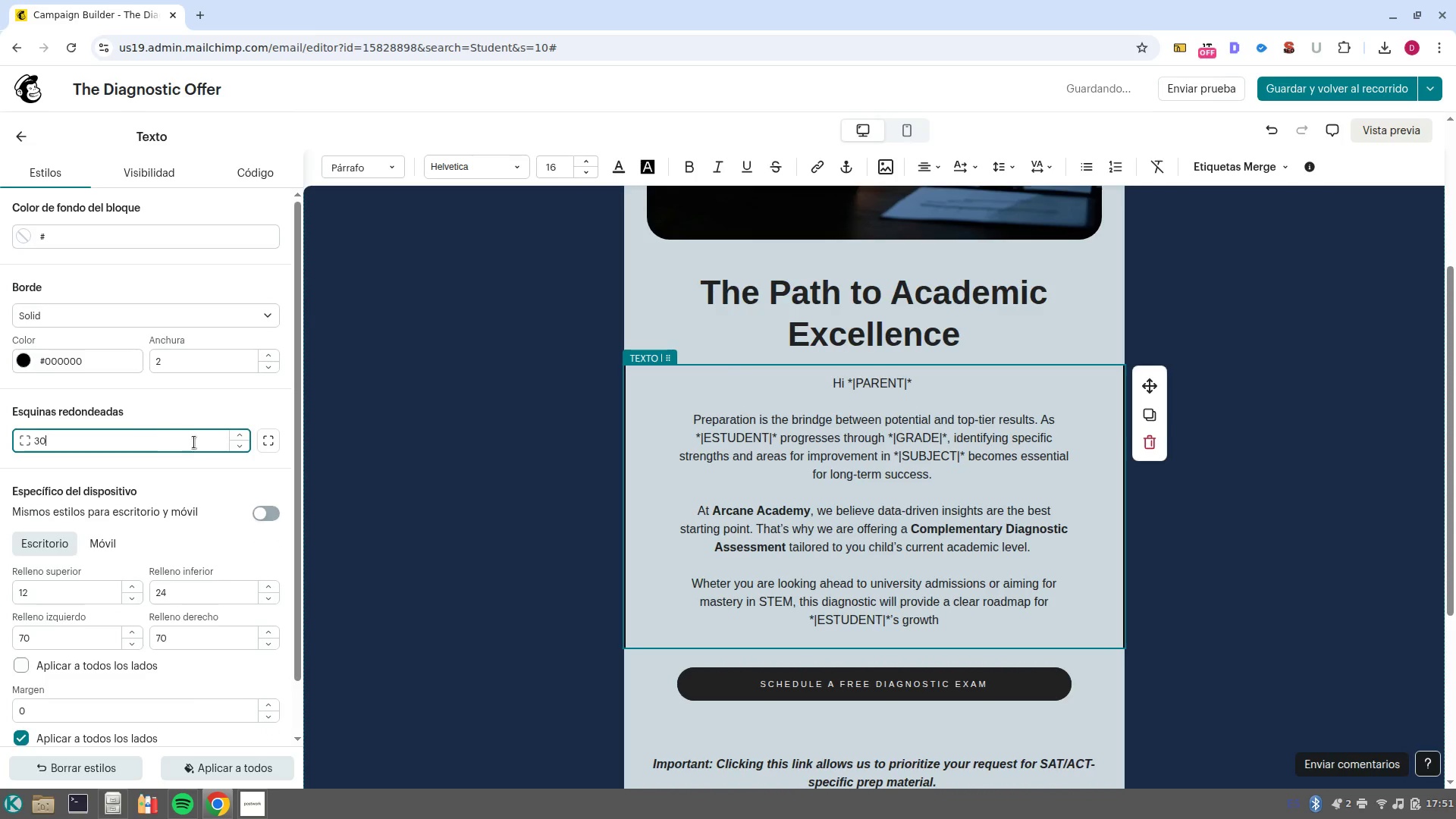 
left_click([224, 460])
 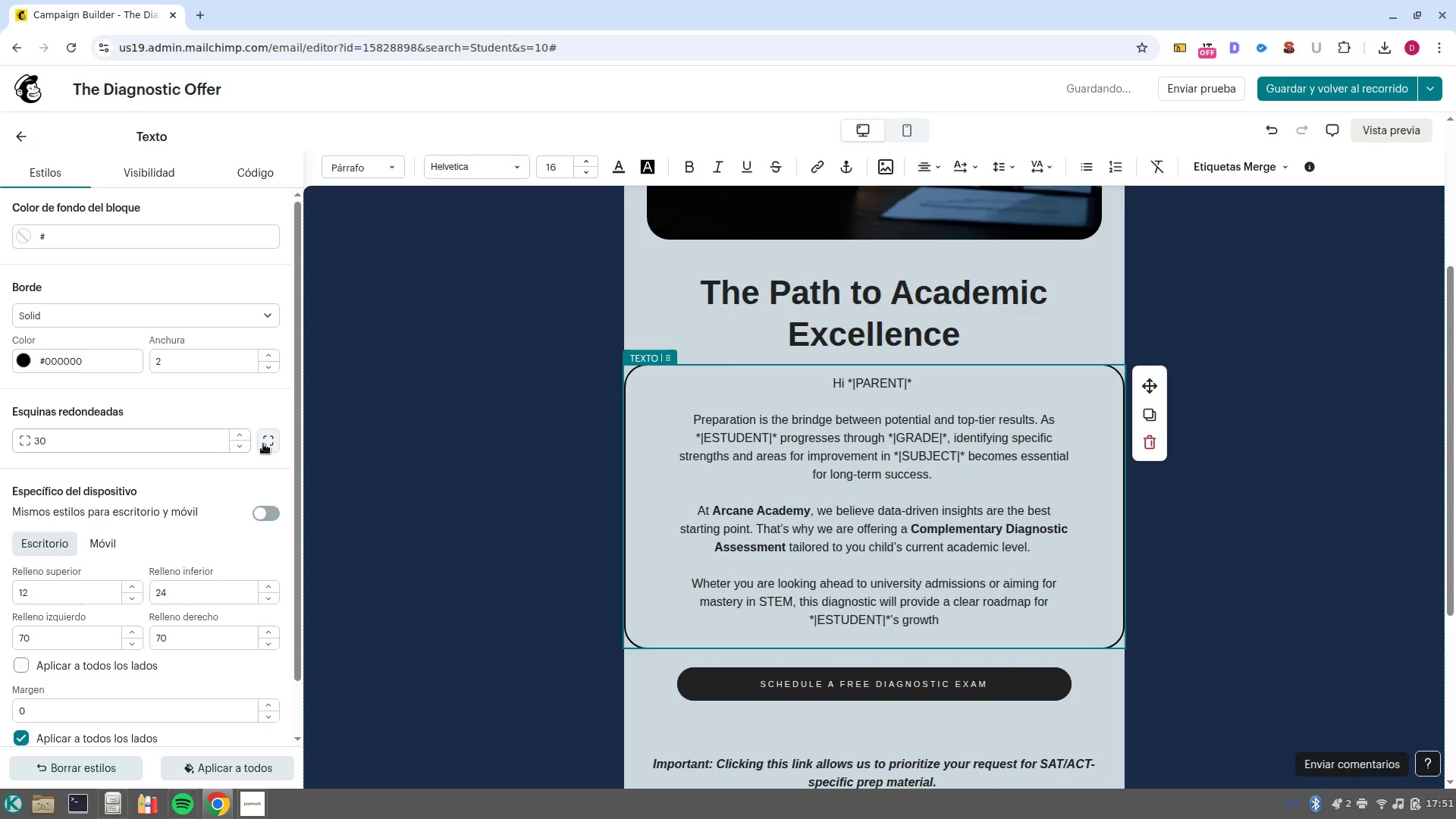 
left_click([265, 444])
 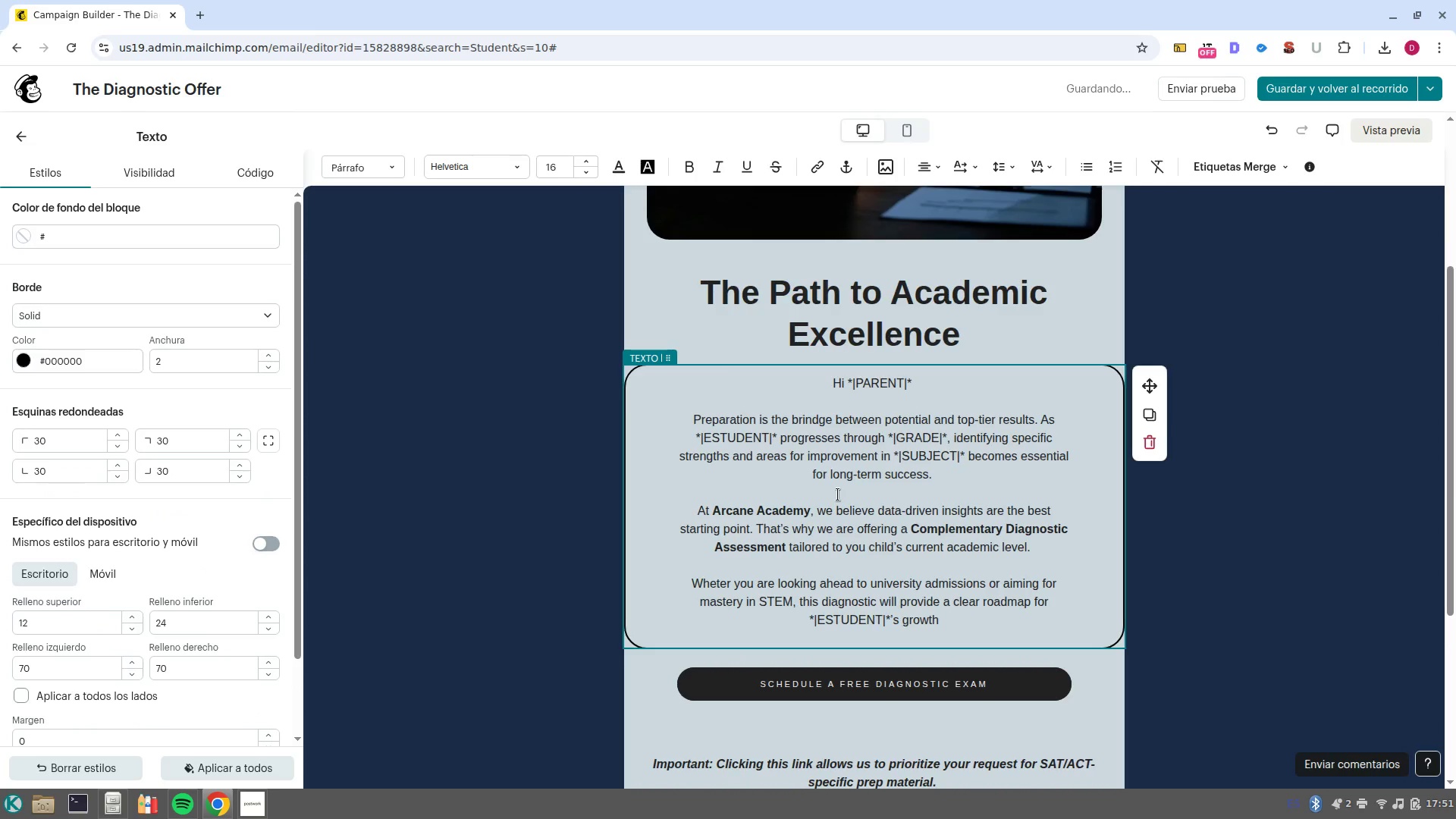 
left_click([806, 453])
 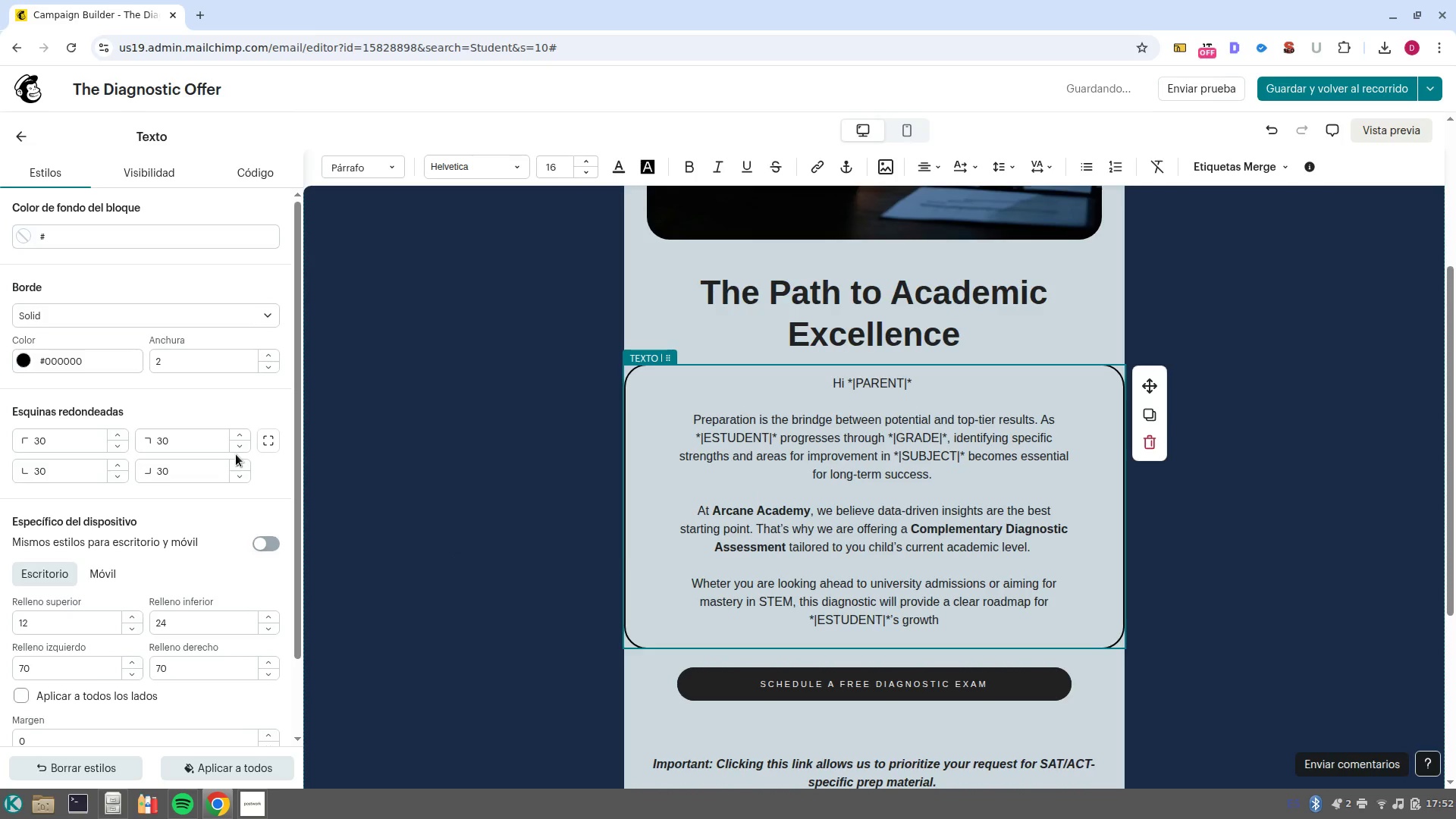 
wait(9.88)
 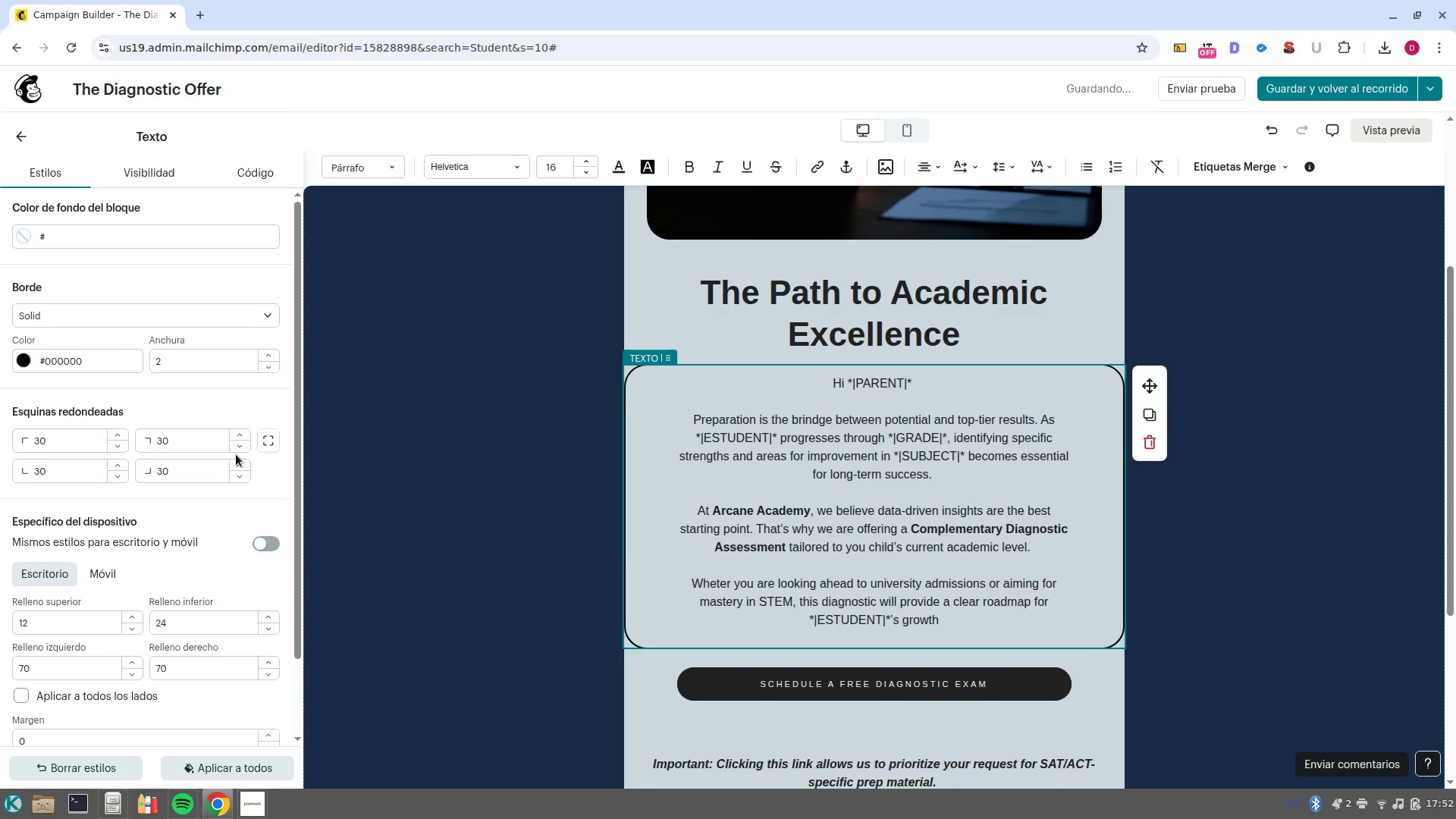 
left_click([656, 384])
 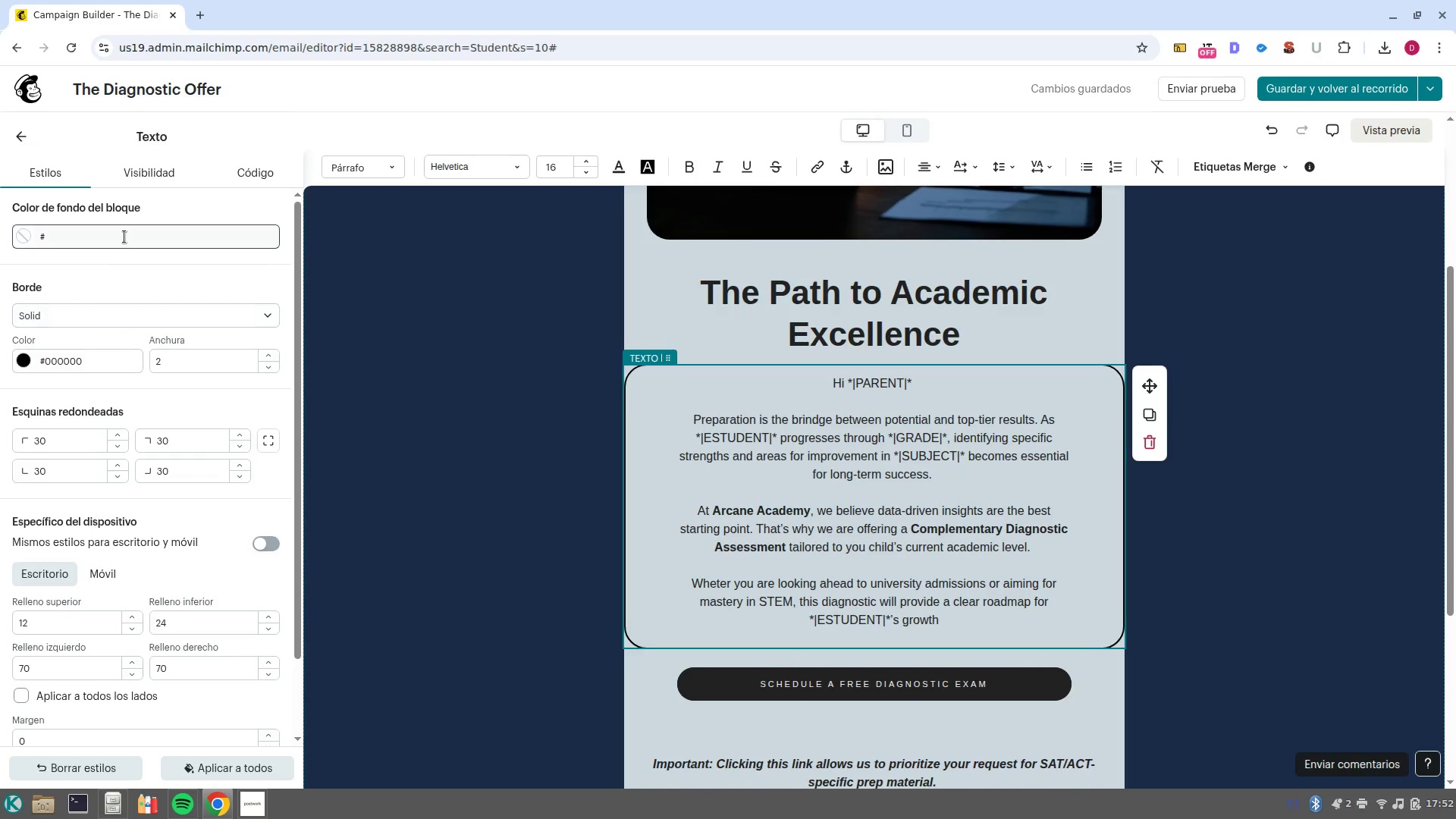 
left_click([124, 237])
 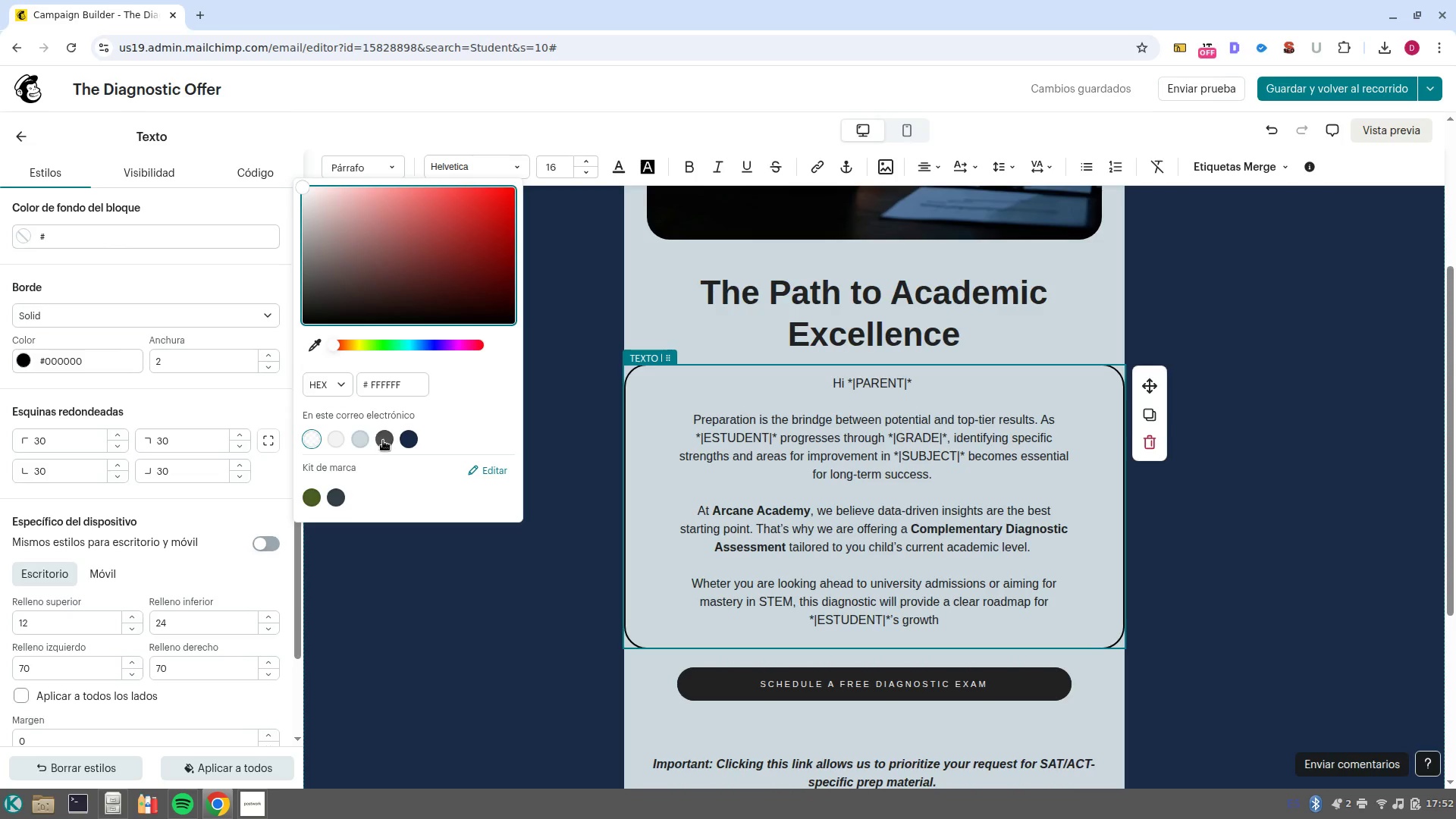 
left_click([383, 441])
 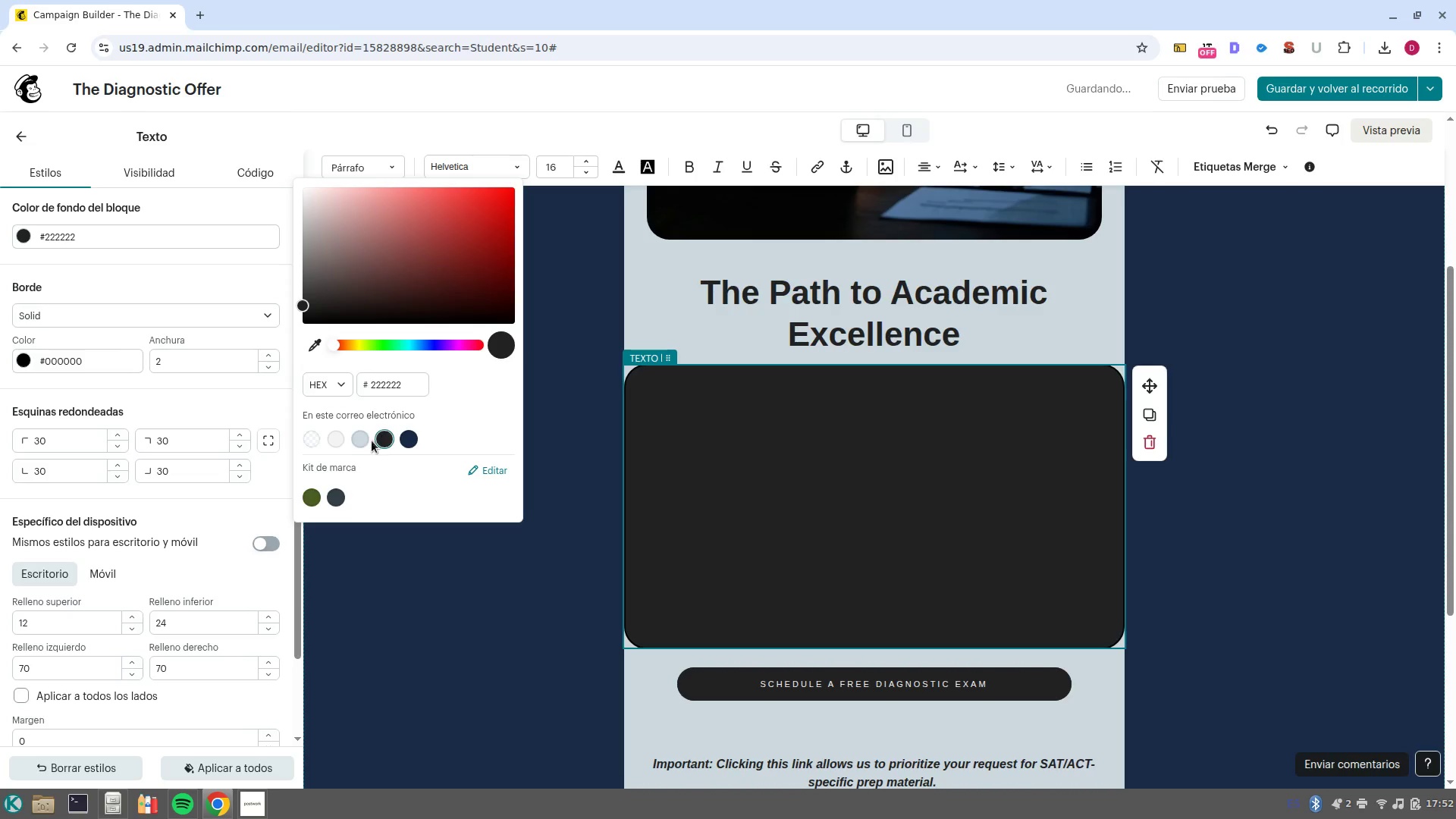 
left_click([360, 440])
 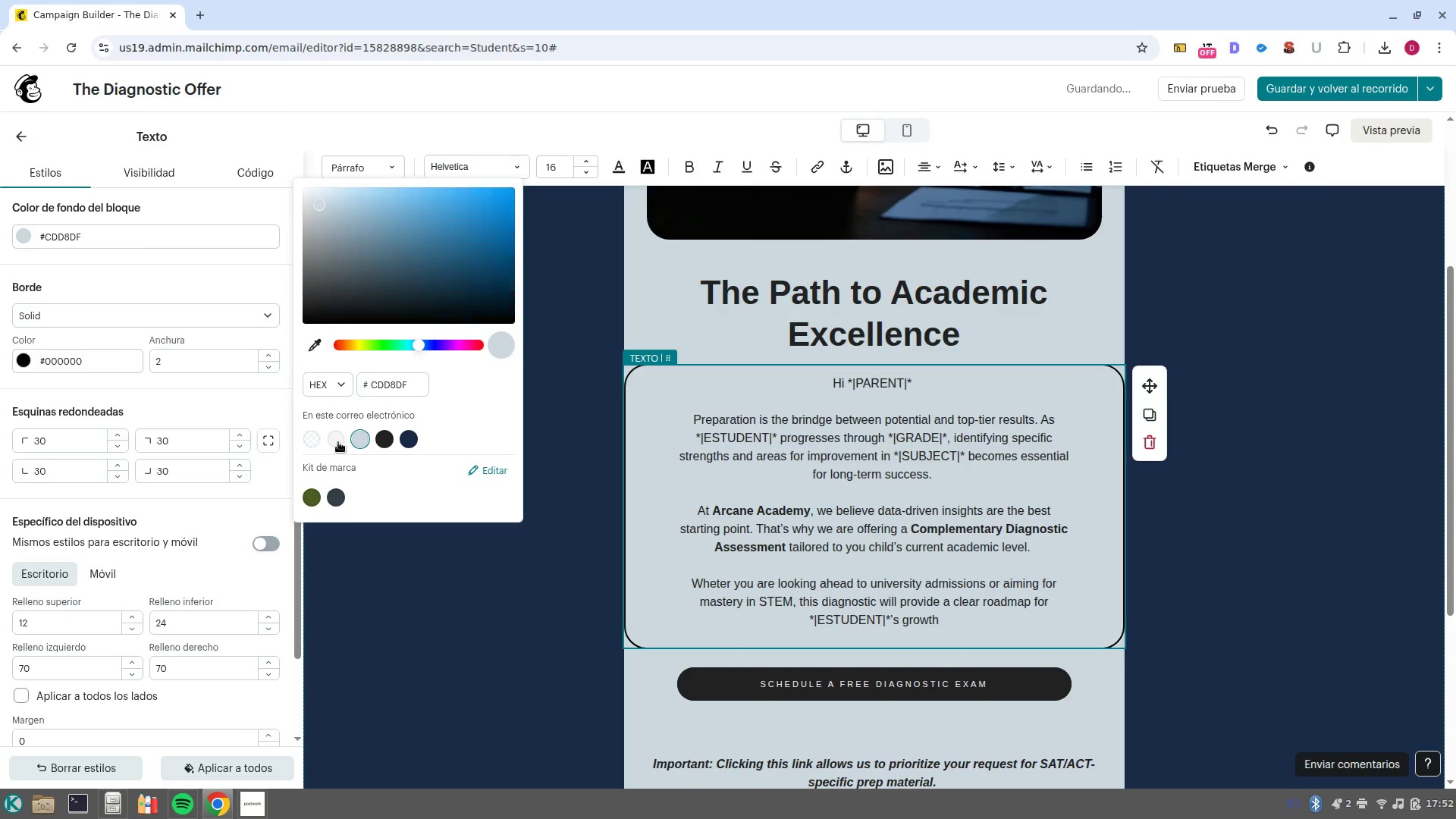 
left_click([338, 442])
 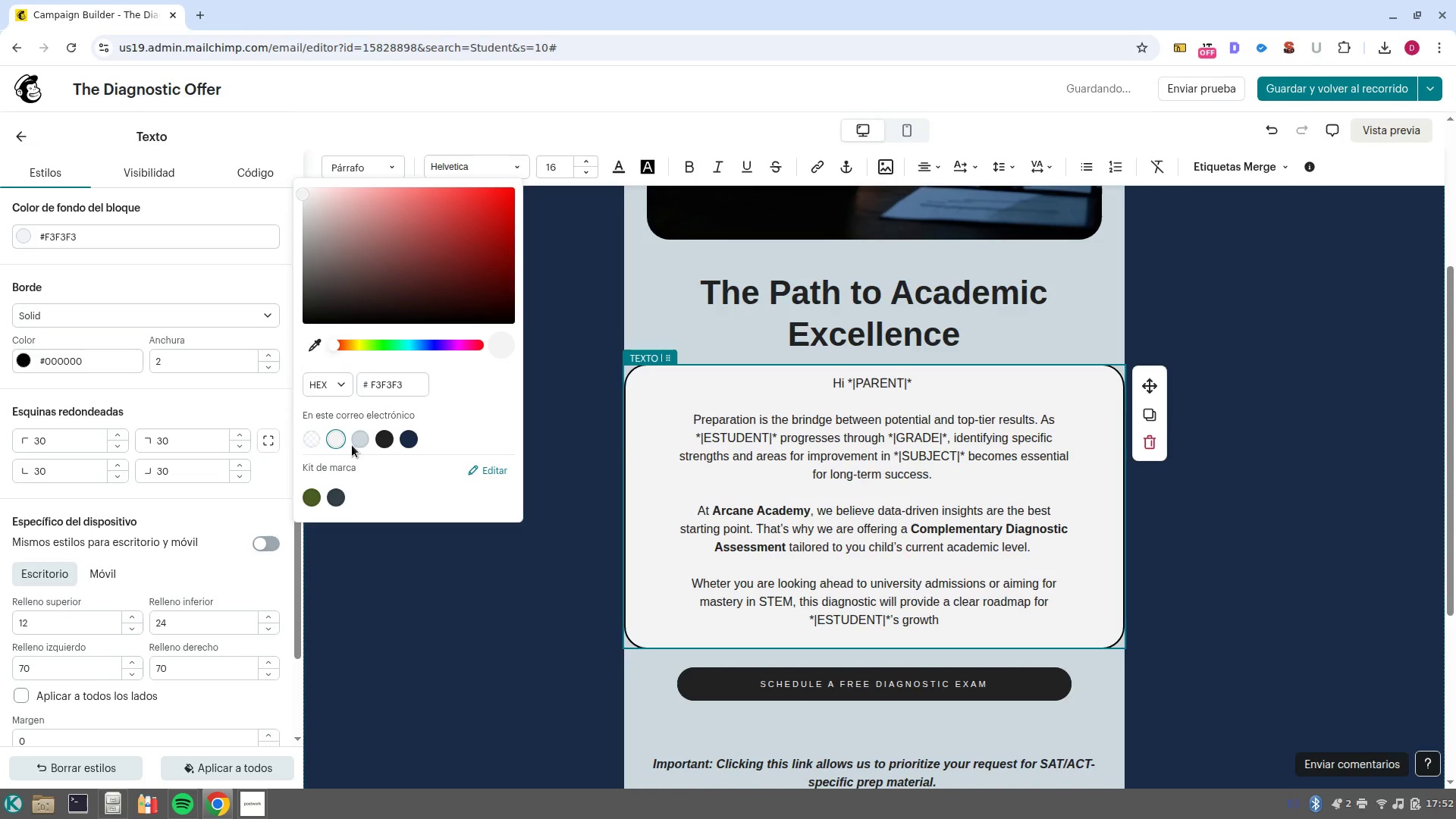 
left_click([358, 445])
 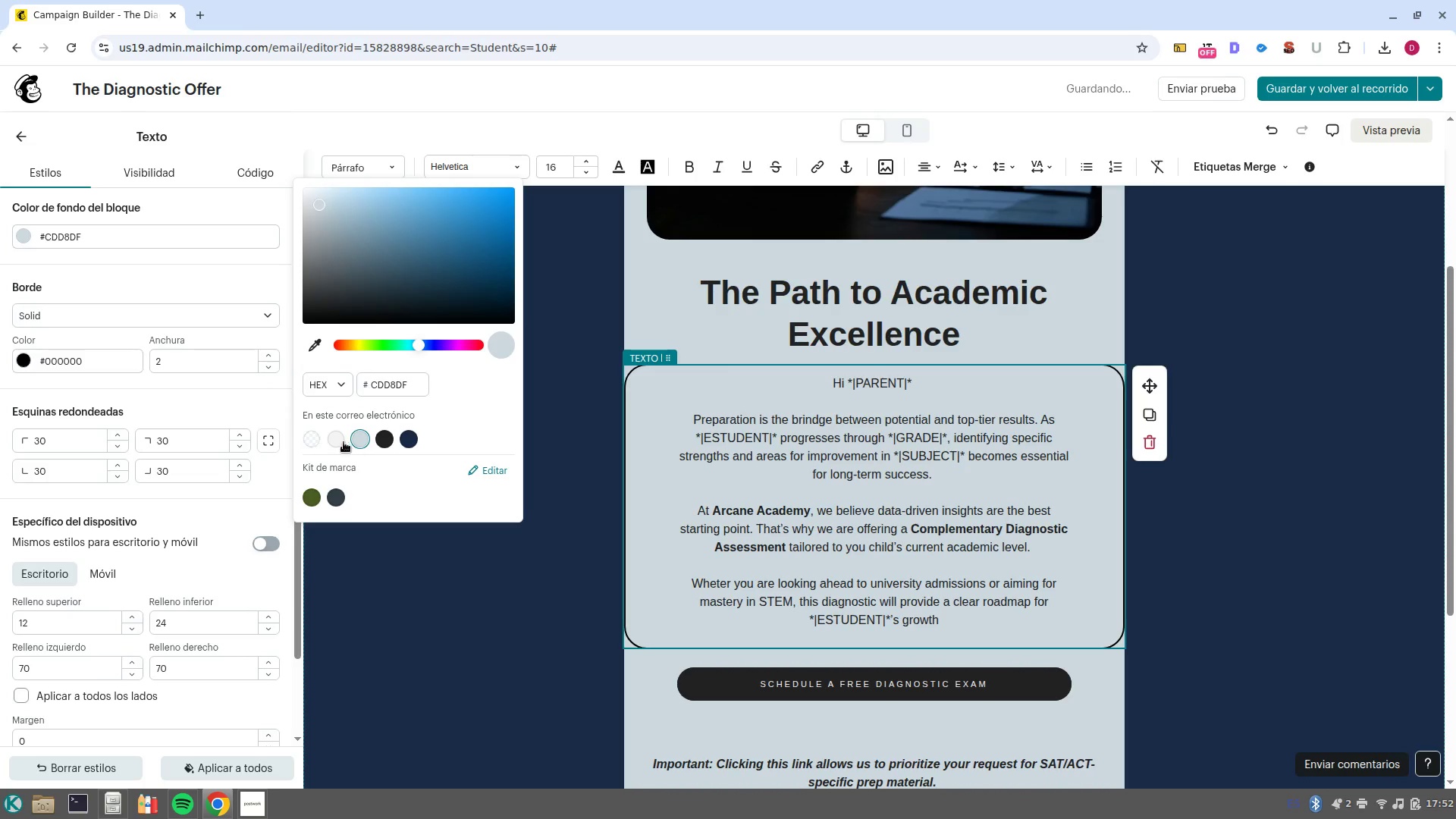 
left_click([341, 441])
 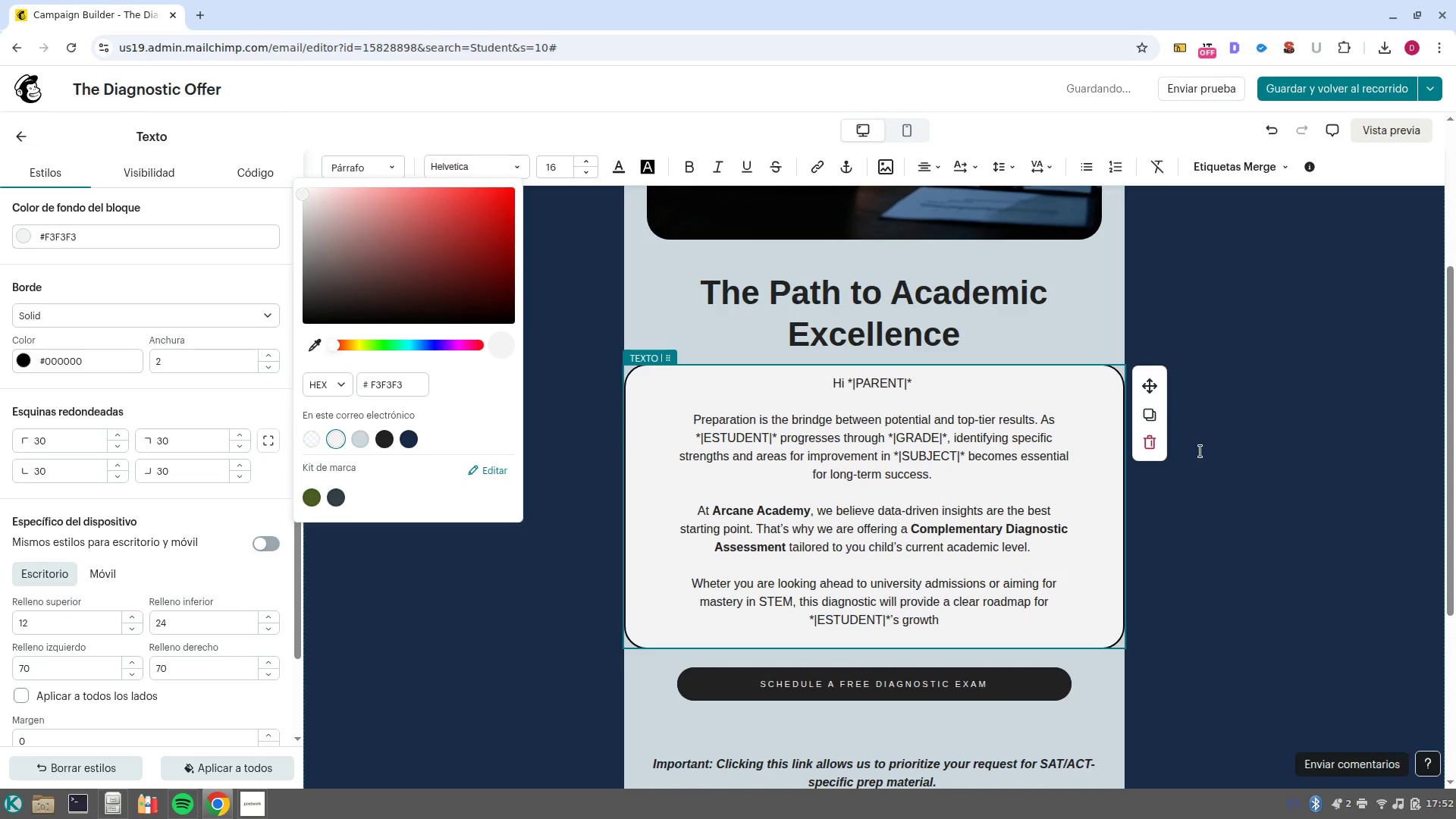 
left_click([1295, 453])
 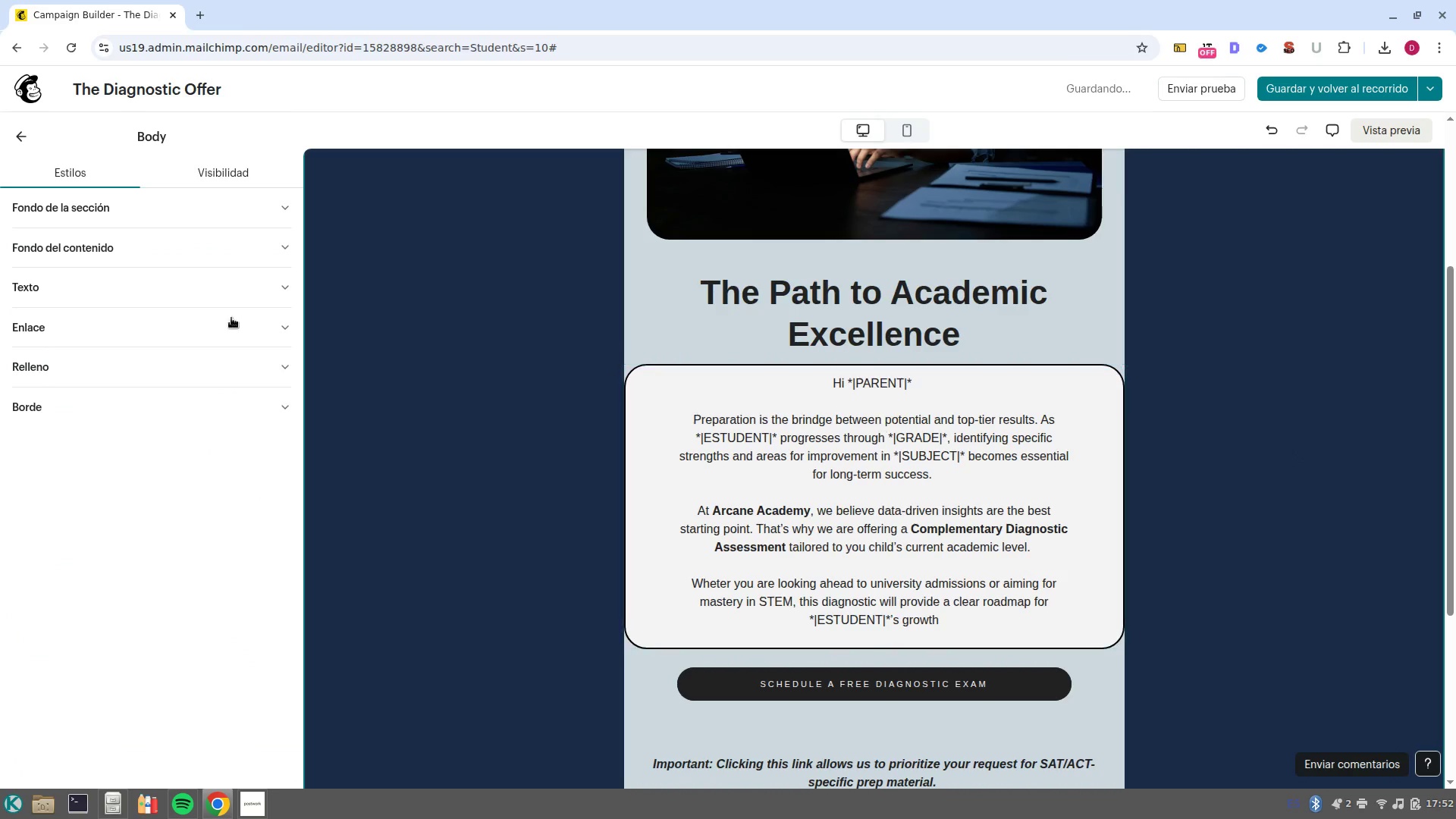 
left_click([685, 476])
 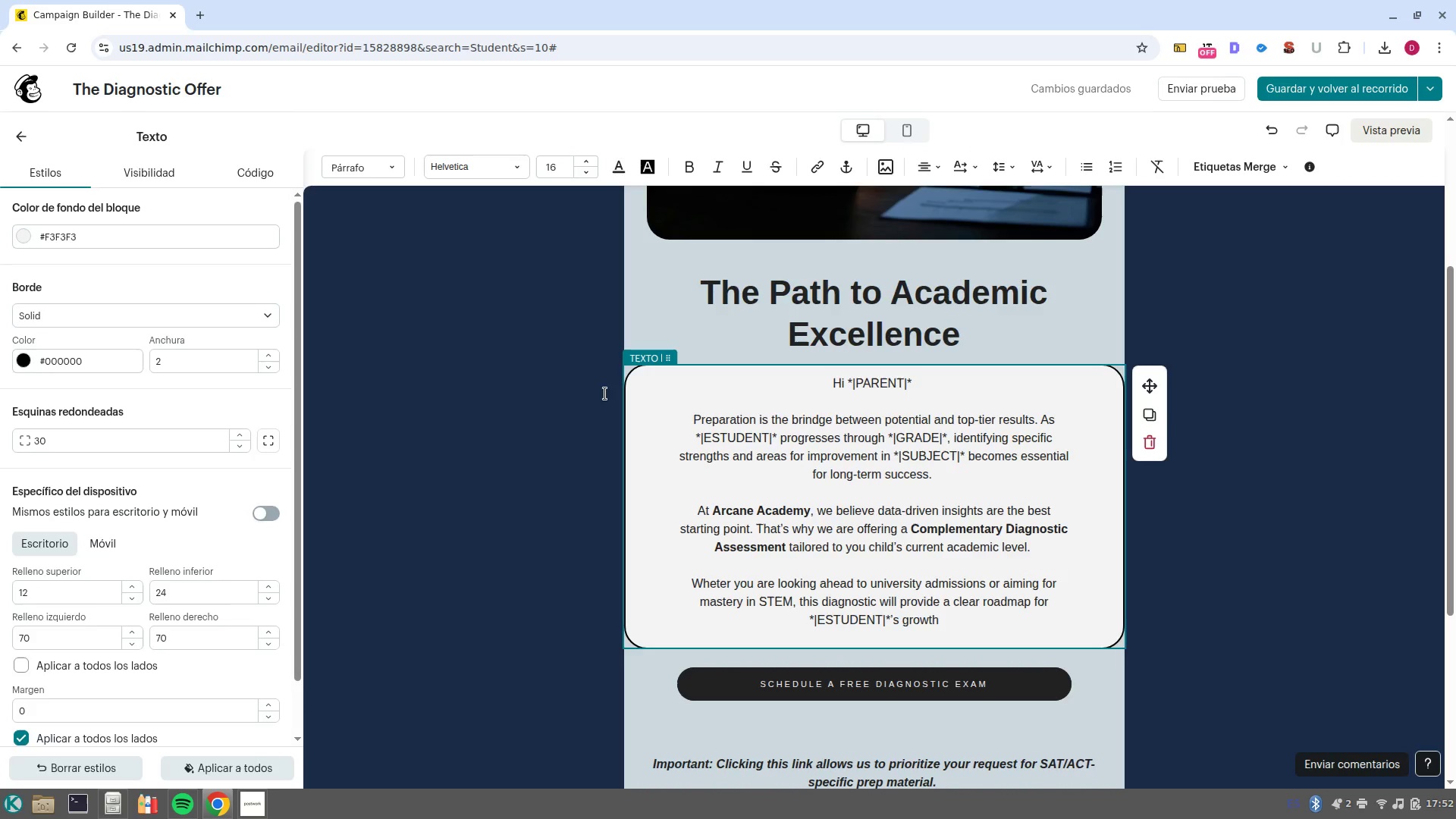 
left_click([264, 358])
 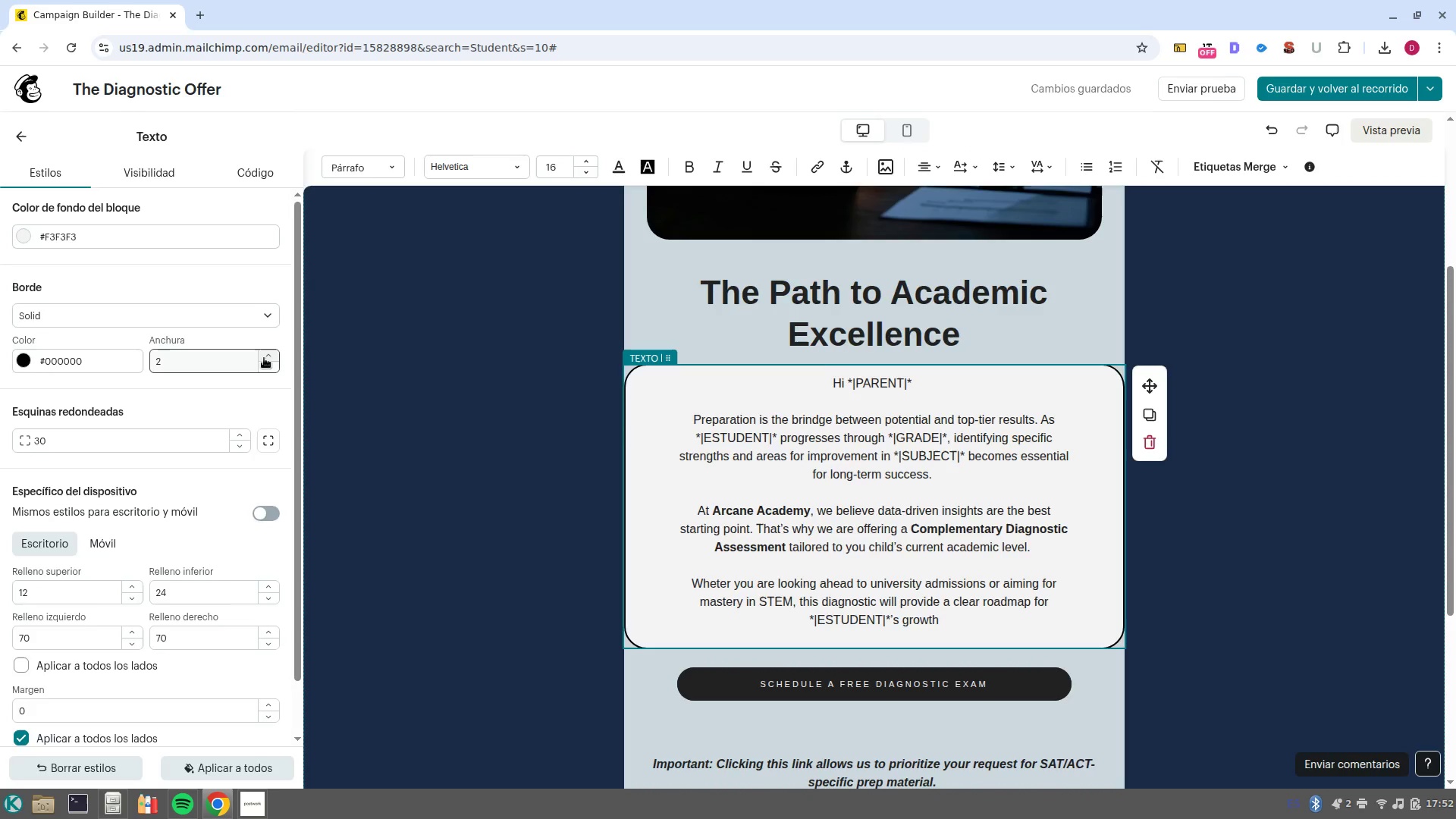 
left_click([264, 358])
 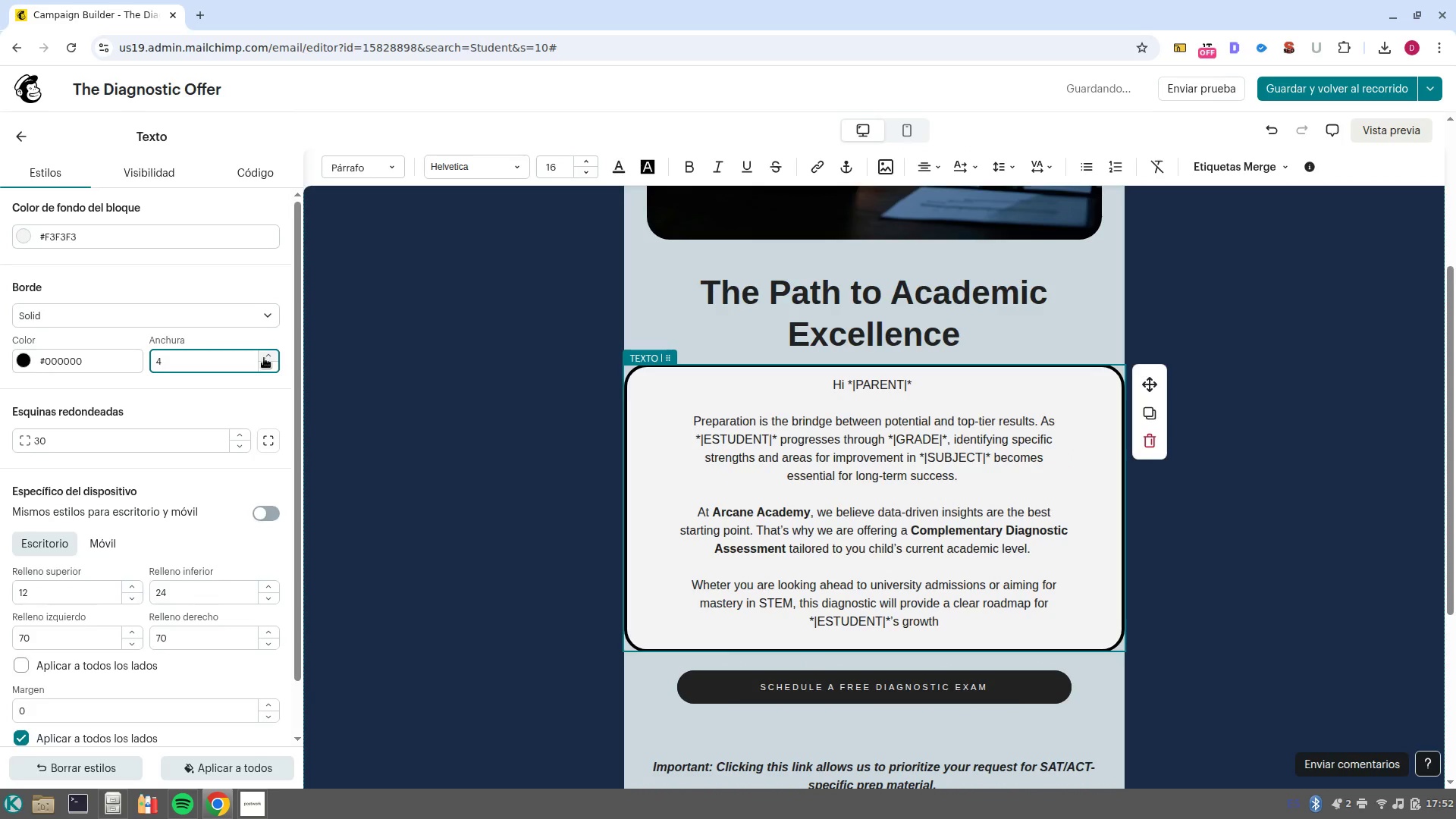 
double_click([264, 358])
 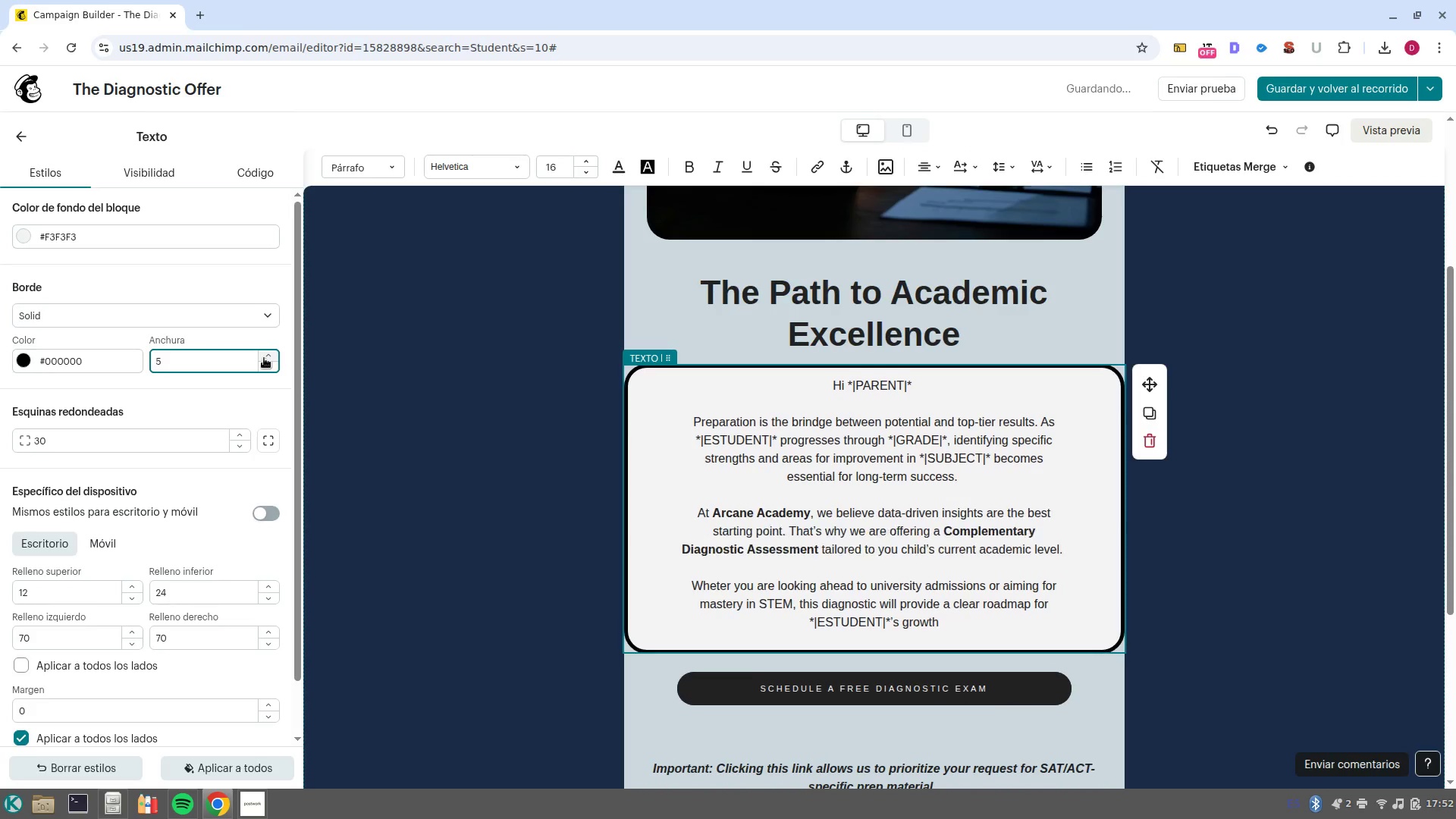 
triple_click([264, 358])
 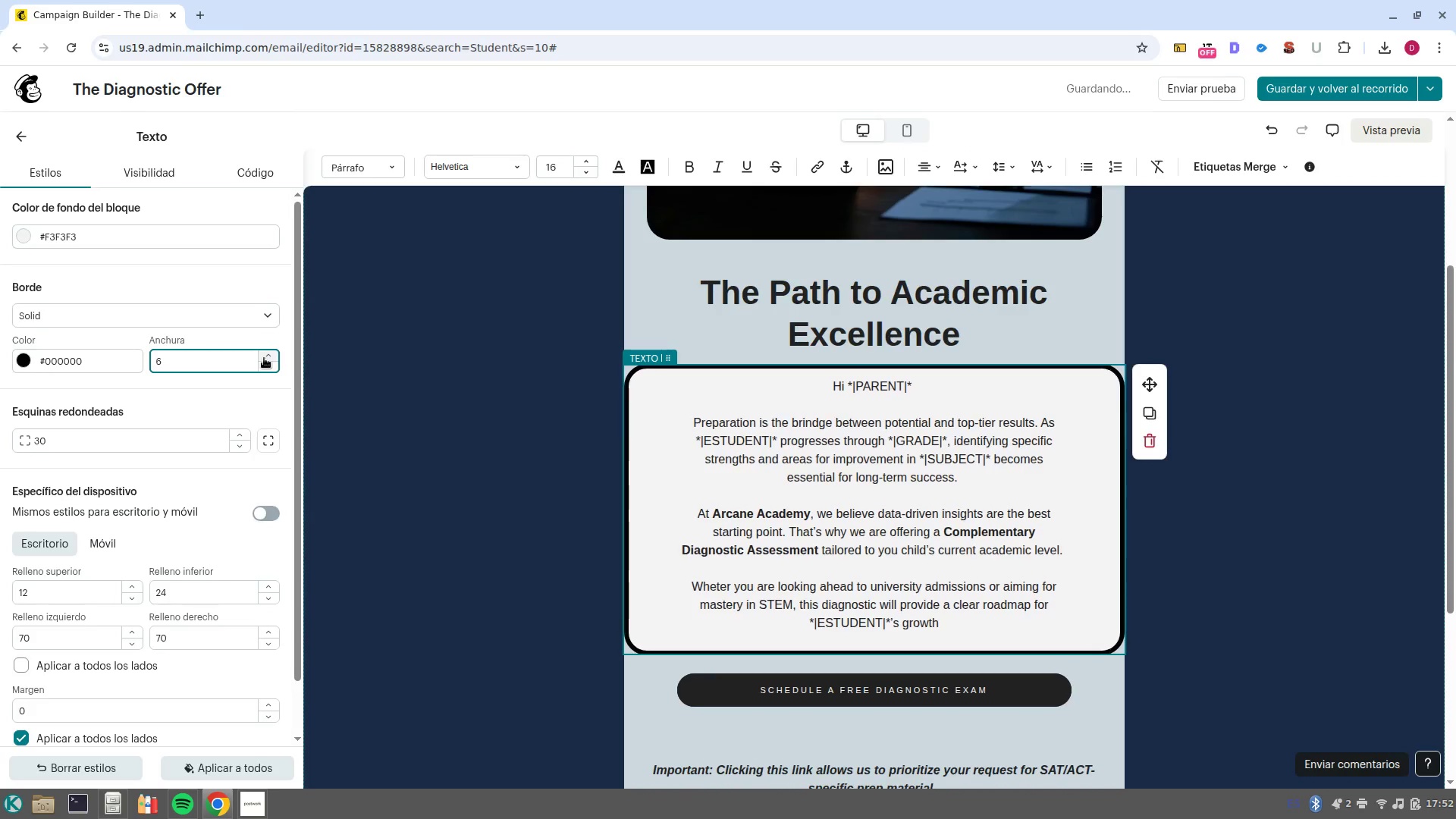 
triple_click([264, 358])
 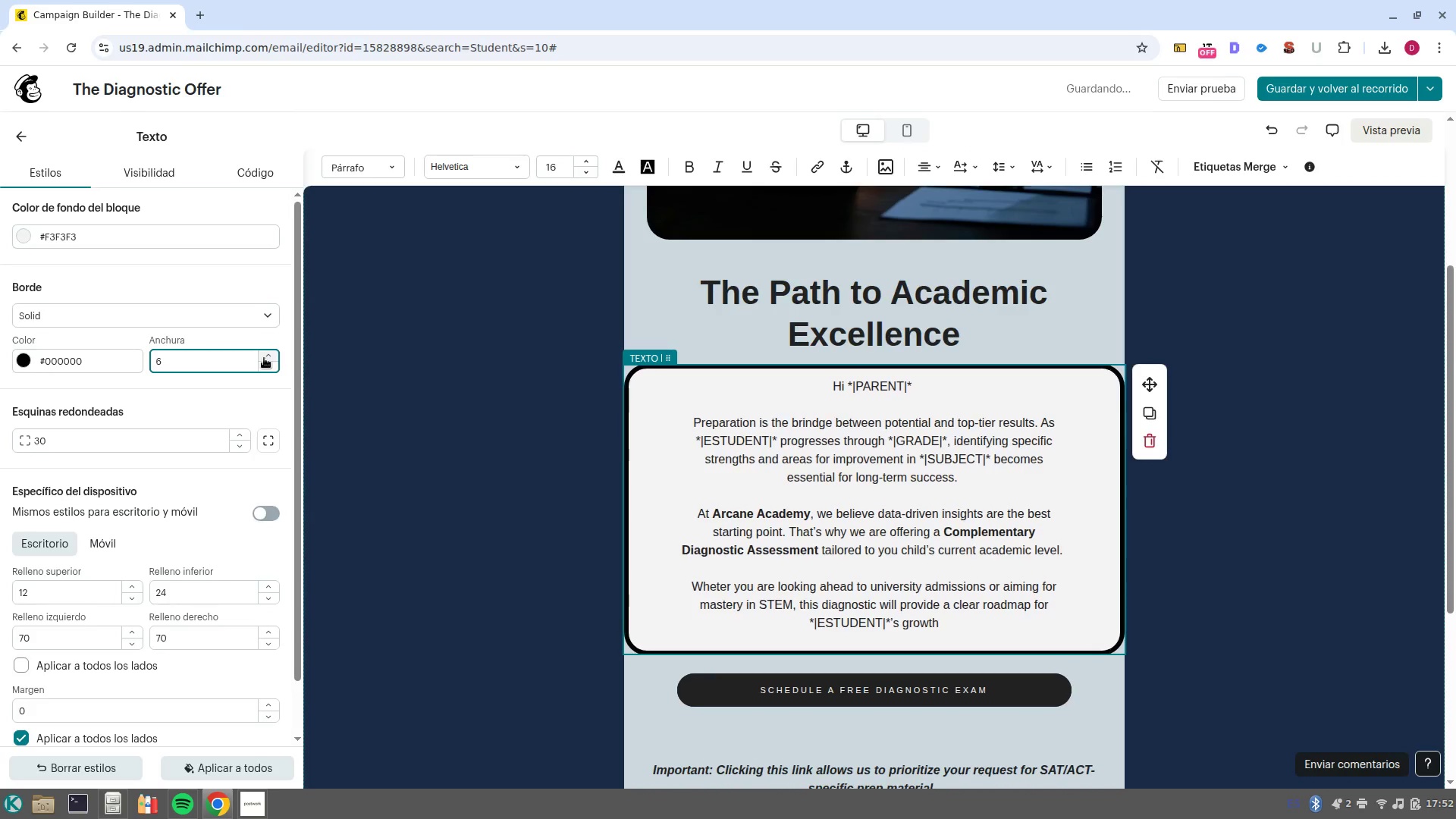 
triple_click([264, 358])
 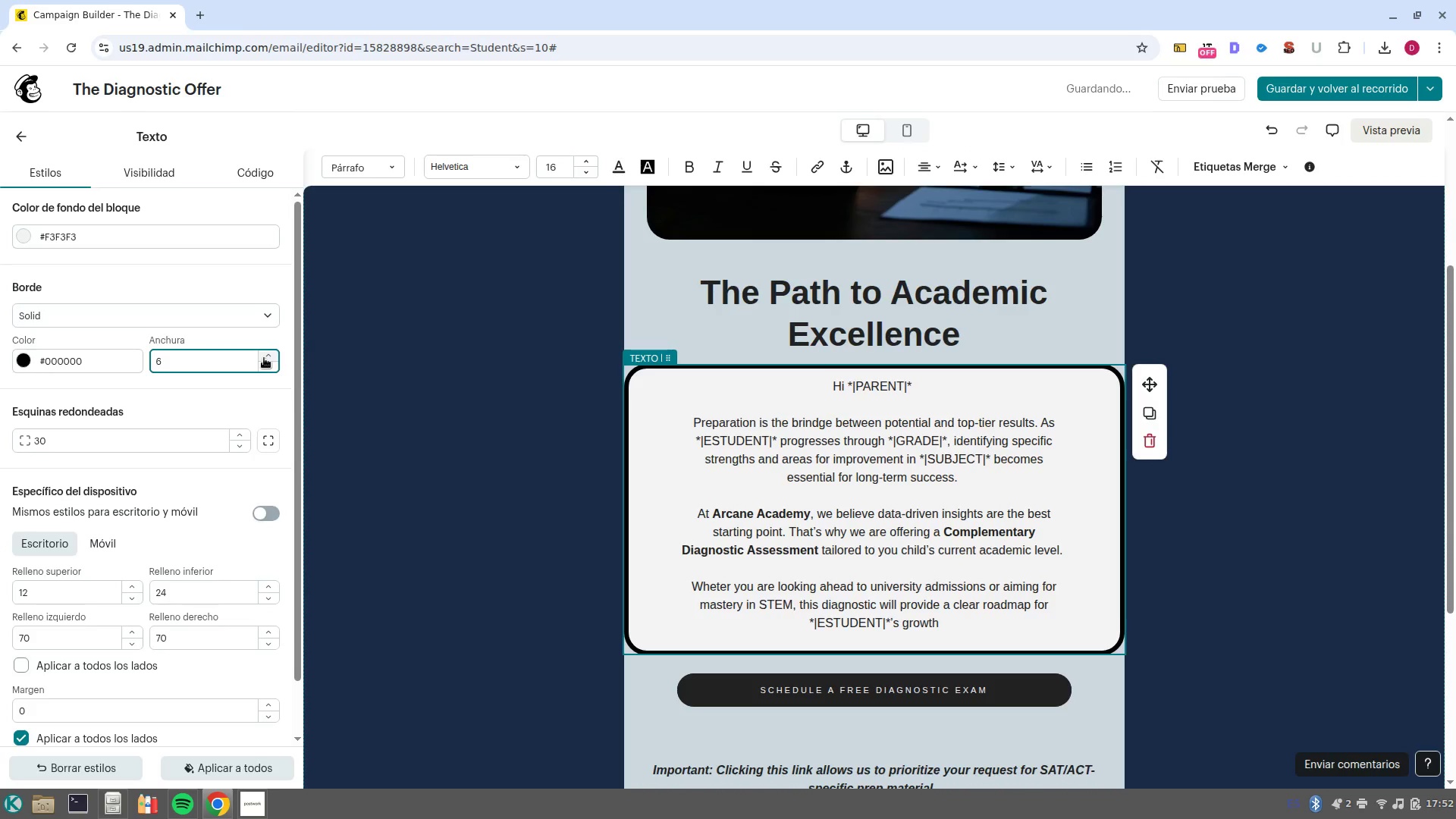 
triple_click([264, 358])
 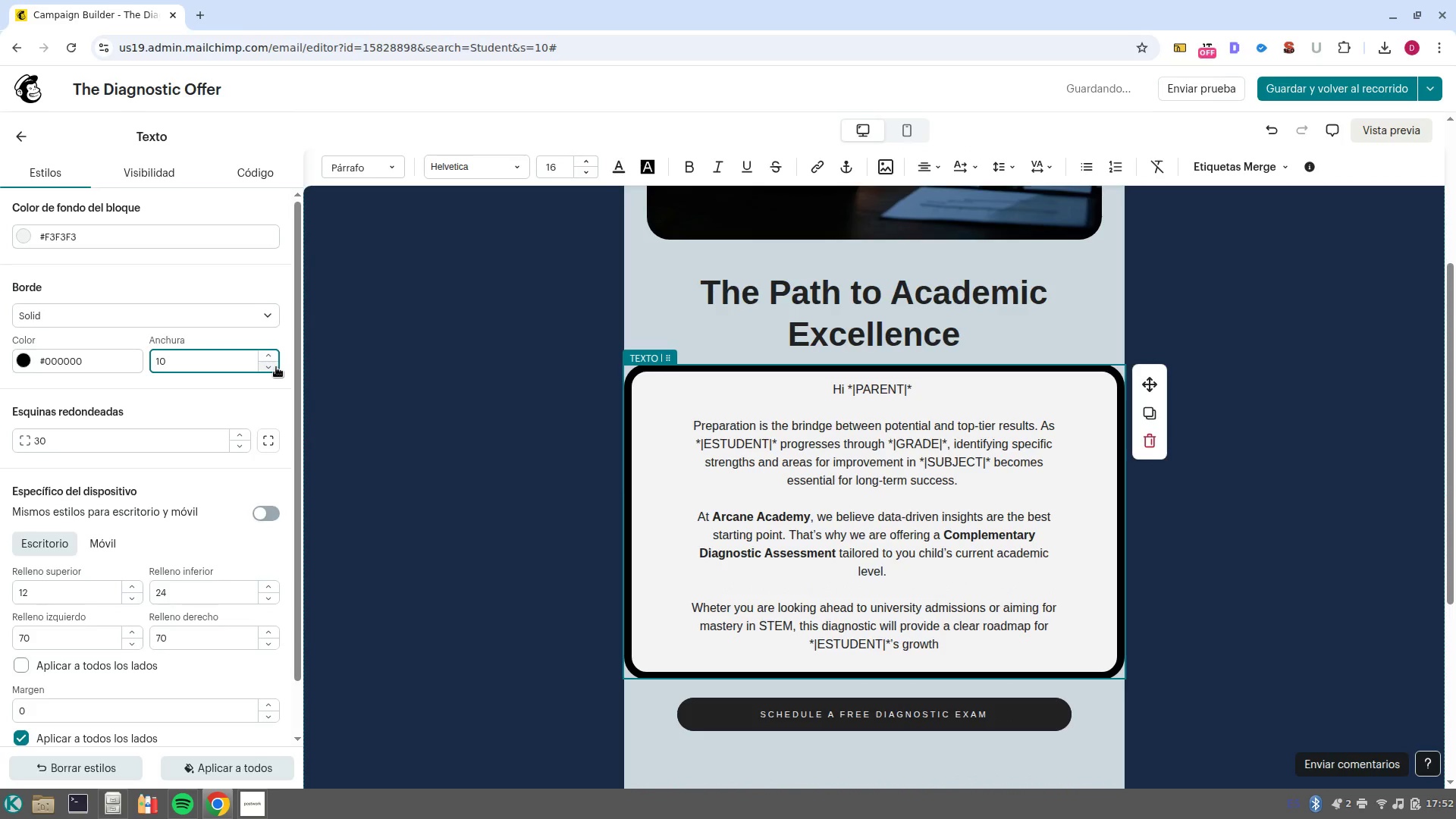 
double_click([276, 367])
 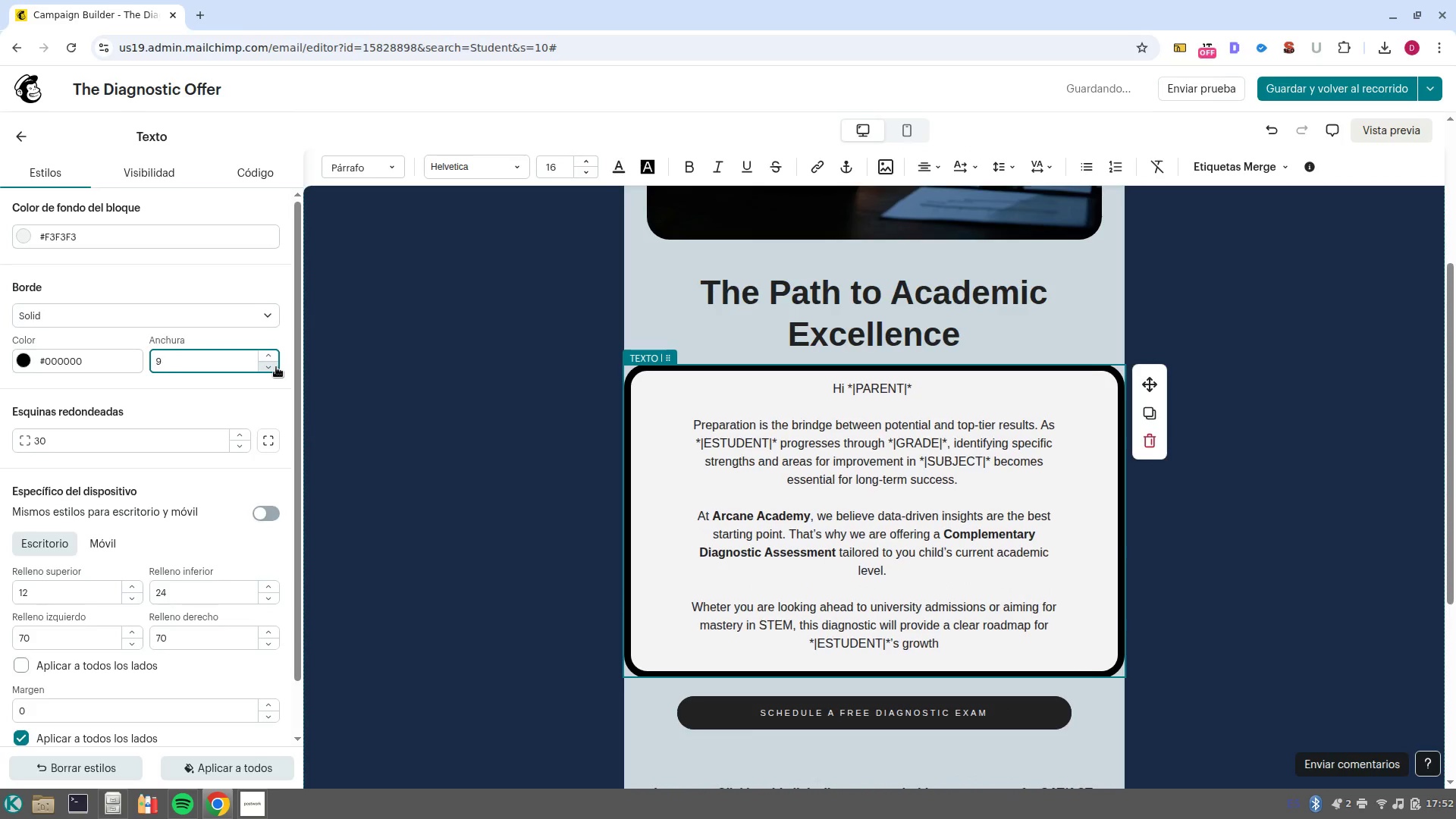 
triple_click([276, 367])
 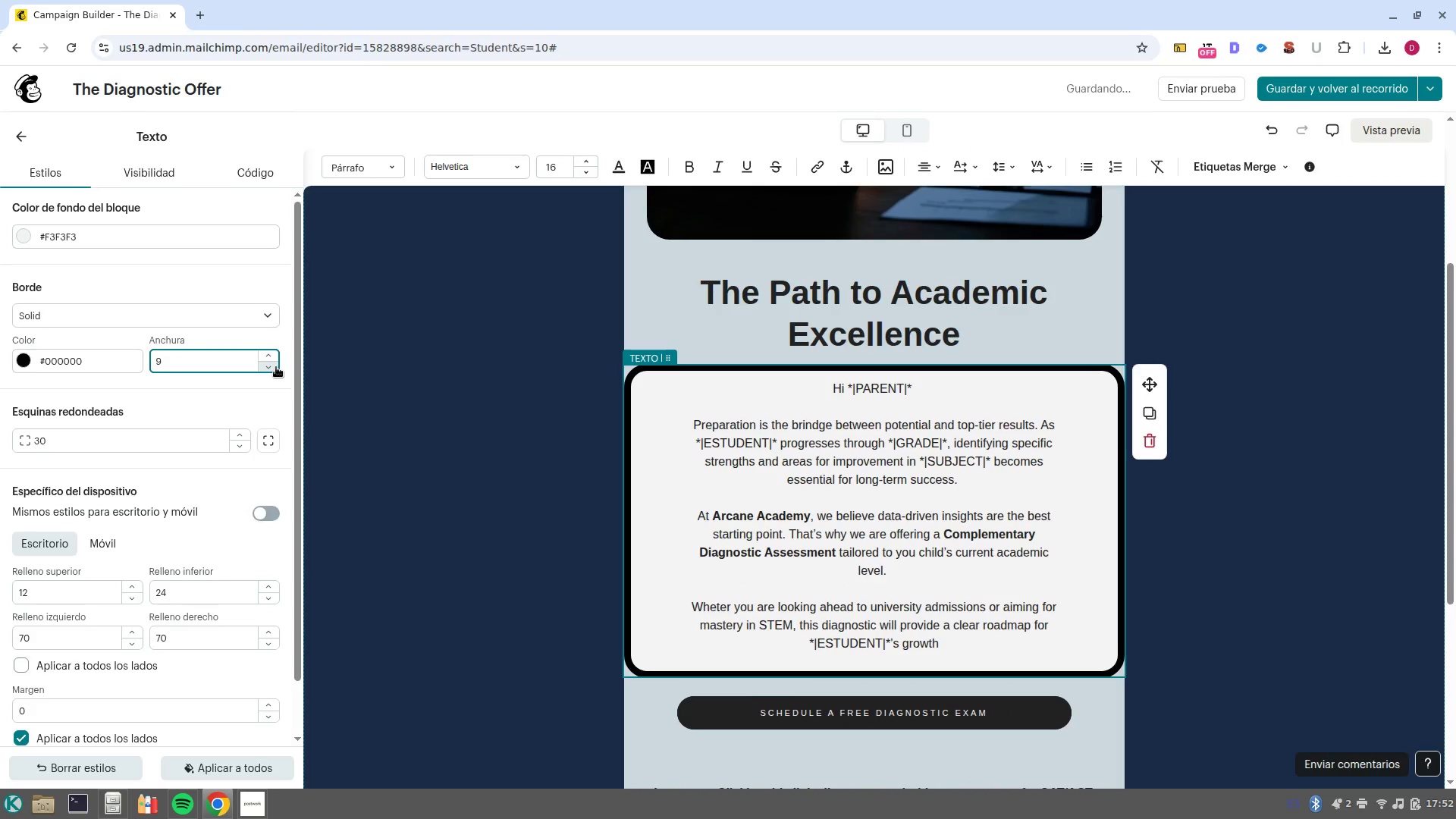 
triple_click([276, 367])
 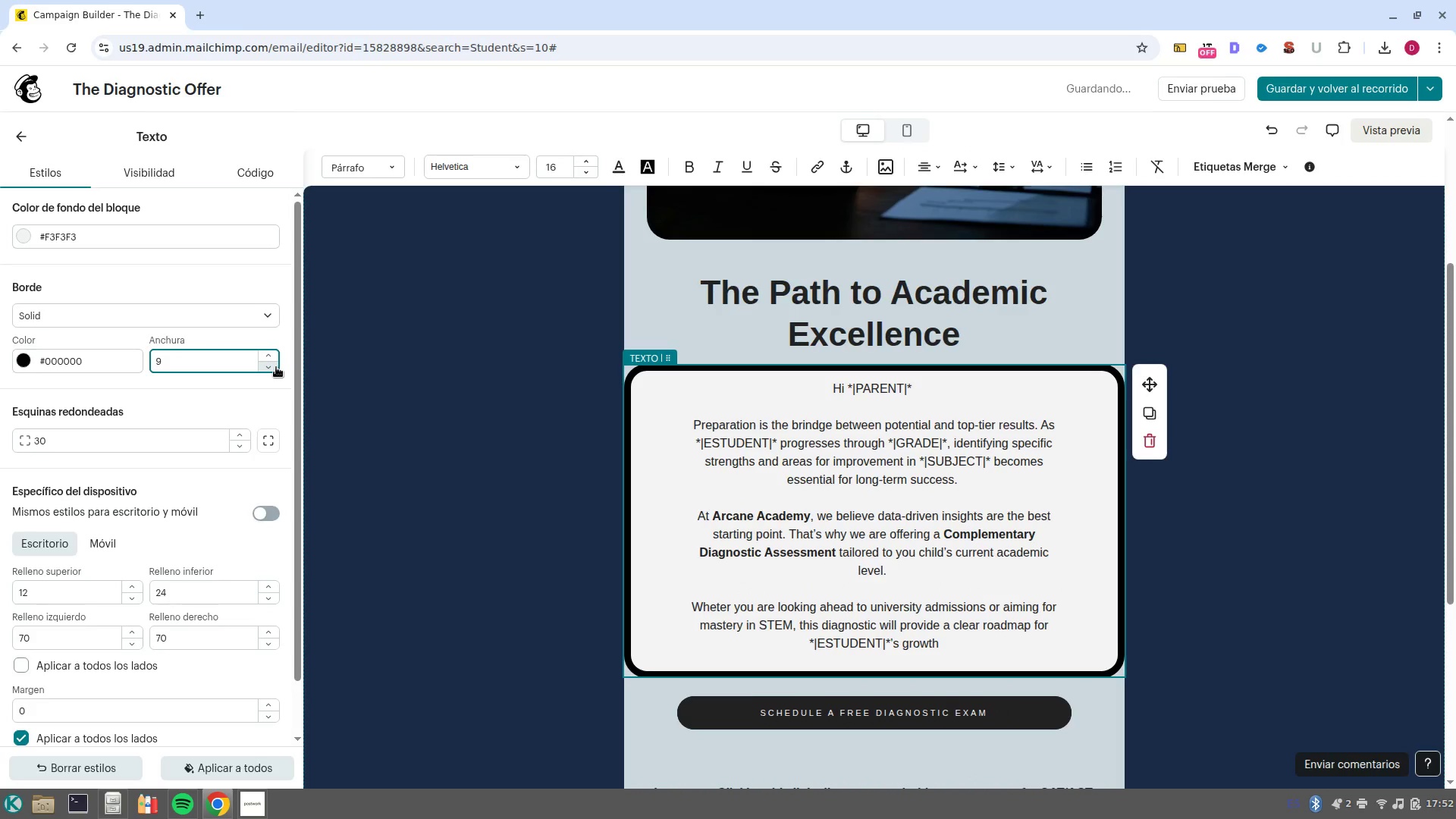 
triple_click([276, 367])
 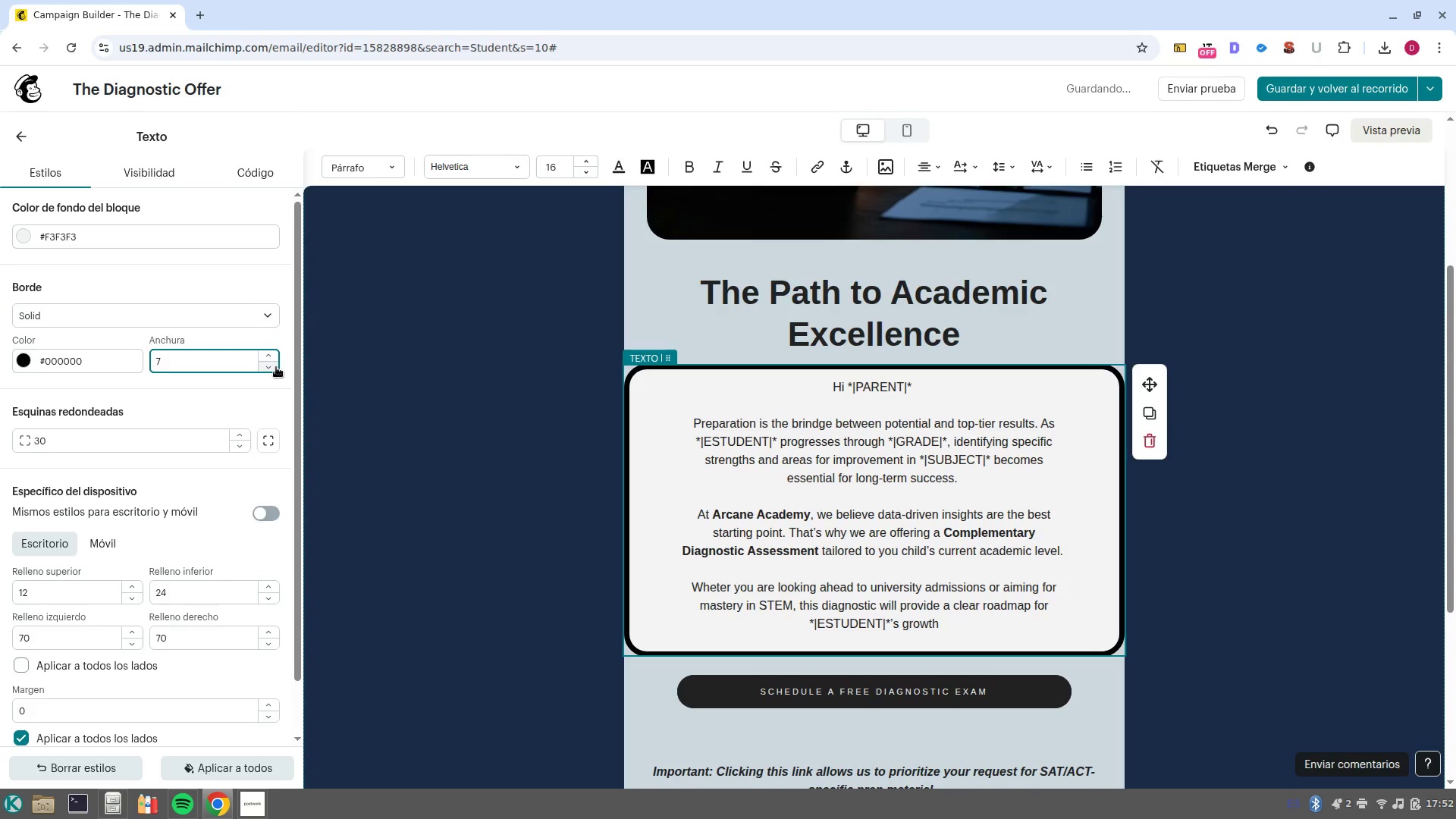 
triple_click([276, 367])
 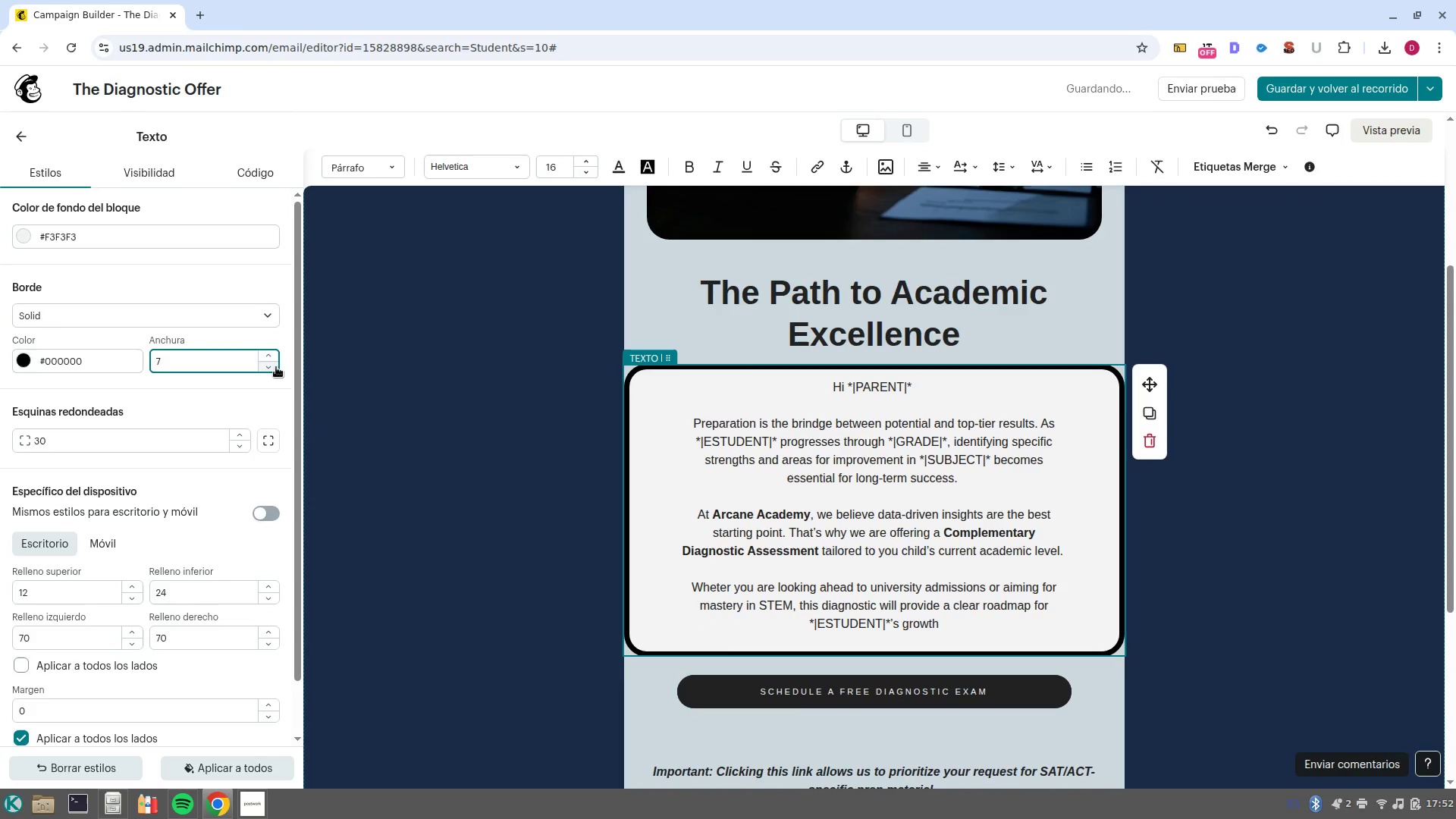 
triple_click([276, 367])
 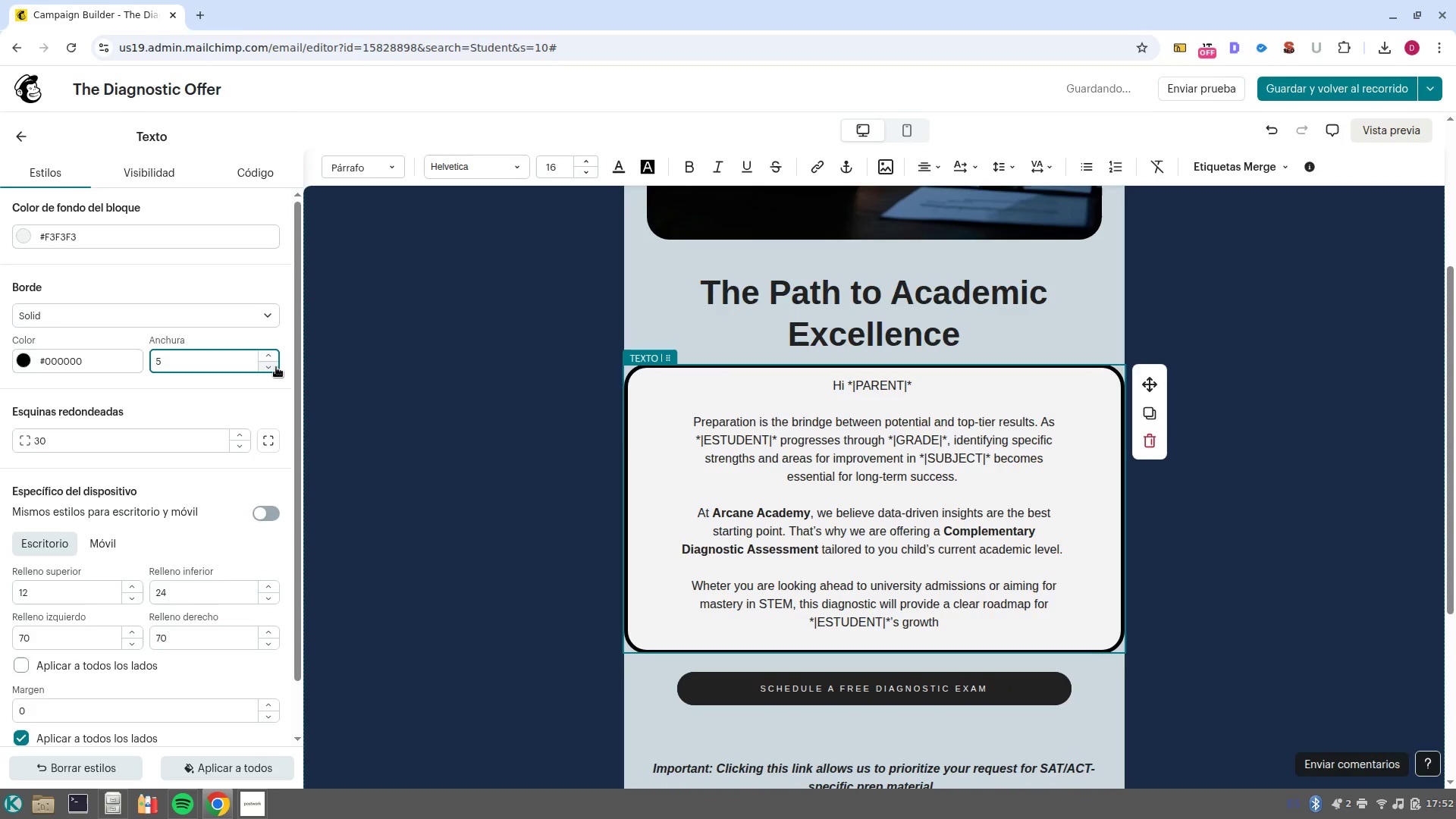 
left_click([276, 367])
 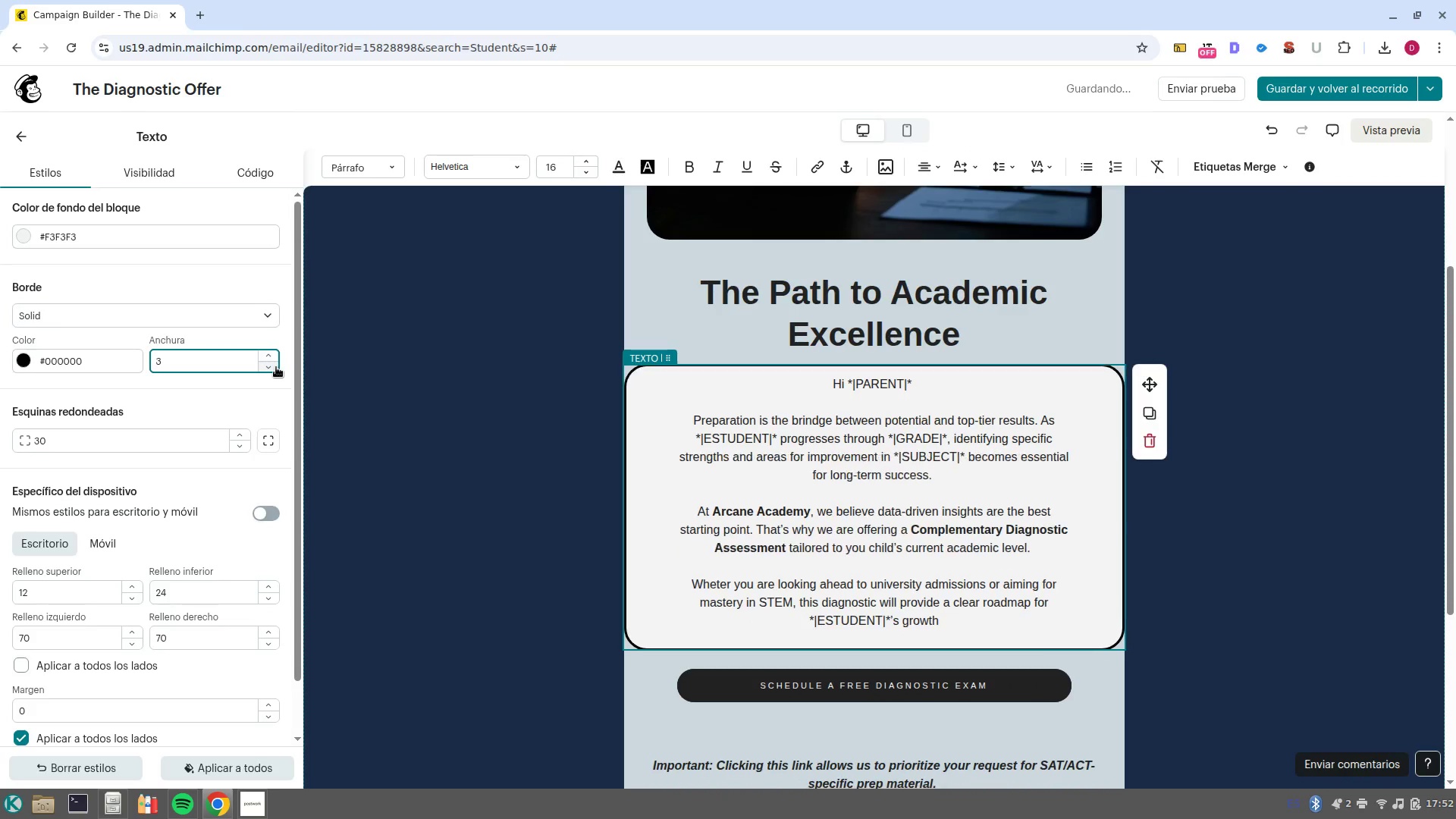 
left_click([276, 367])
 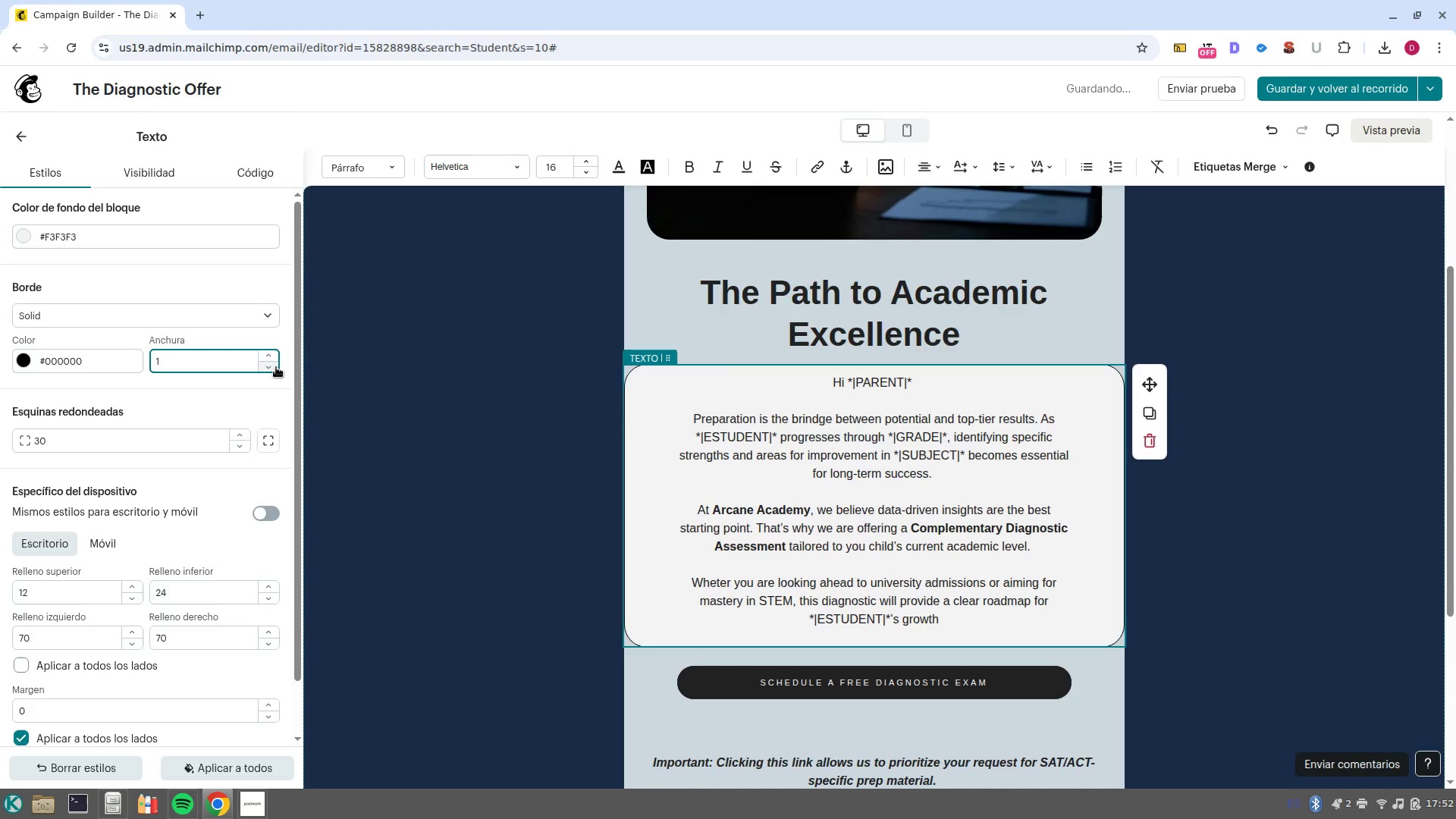 
left_click([276, 367])
 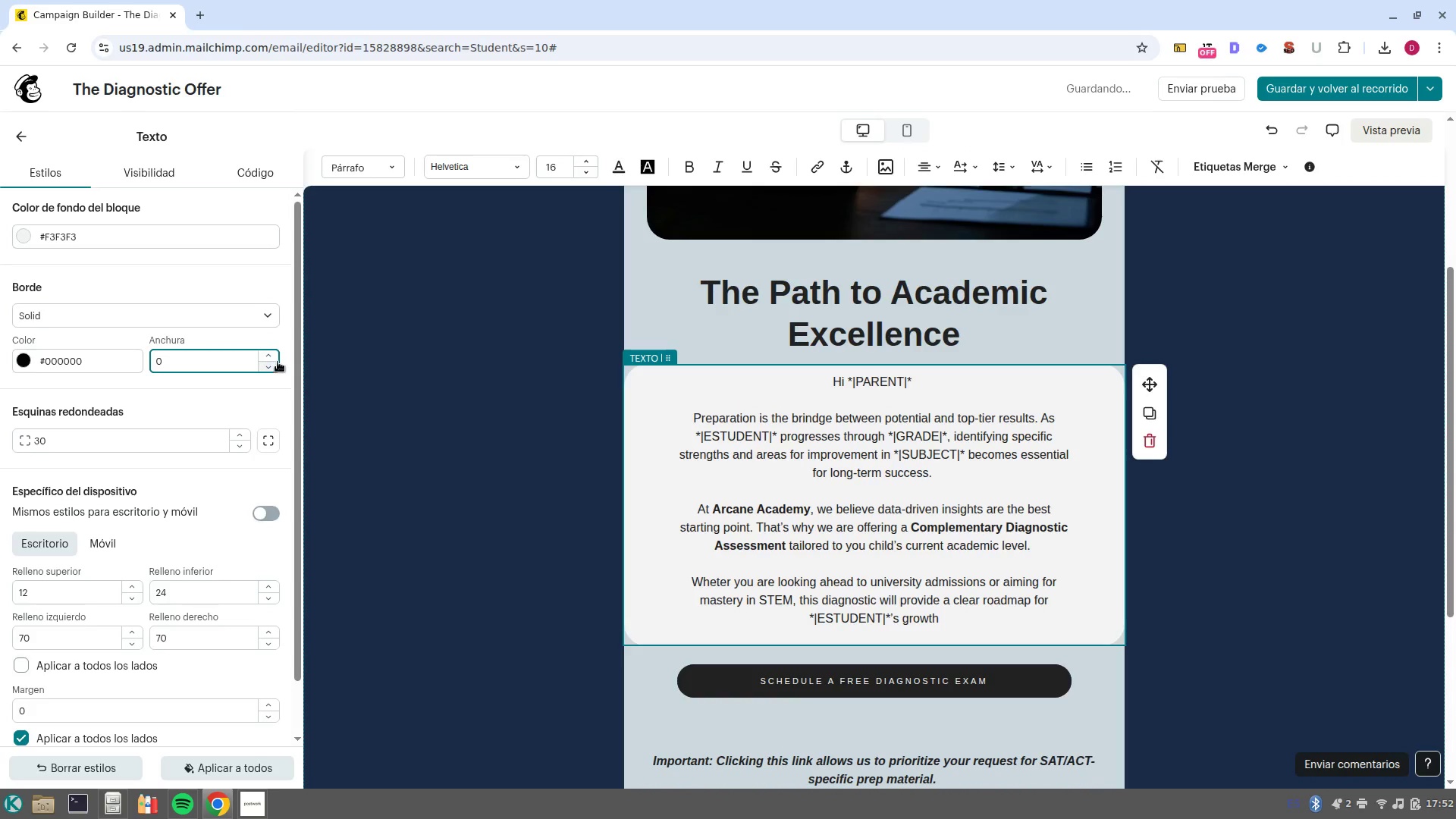 
left_click([269, 355])
 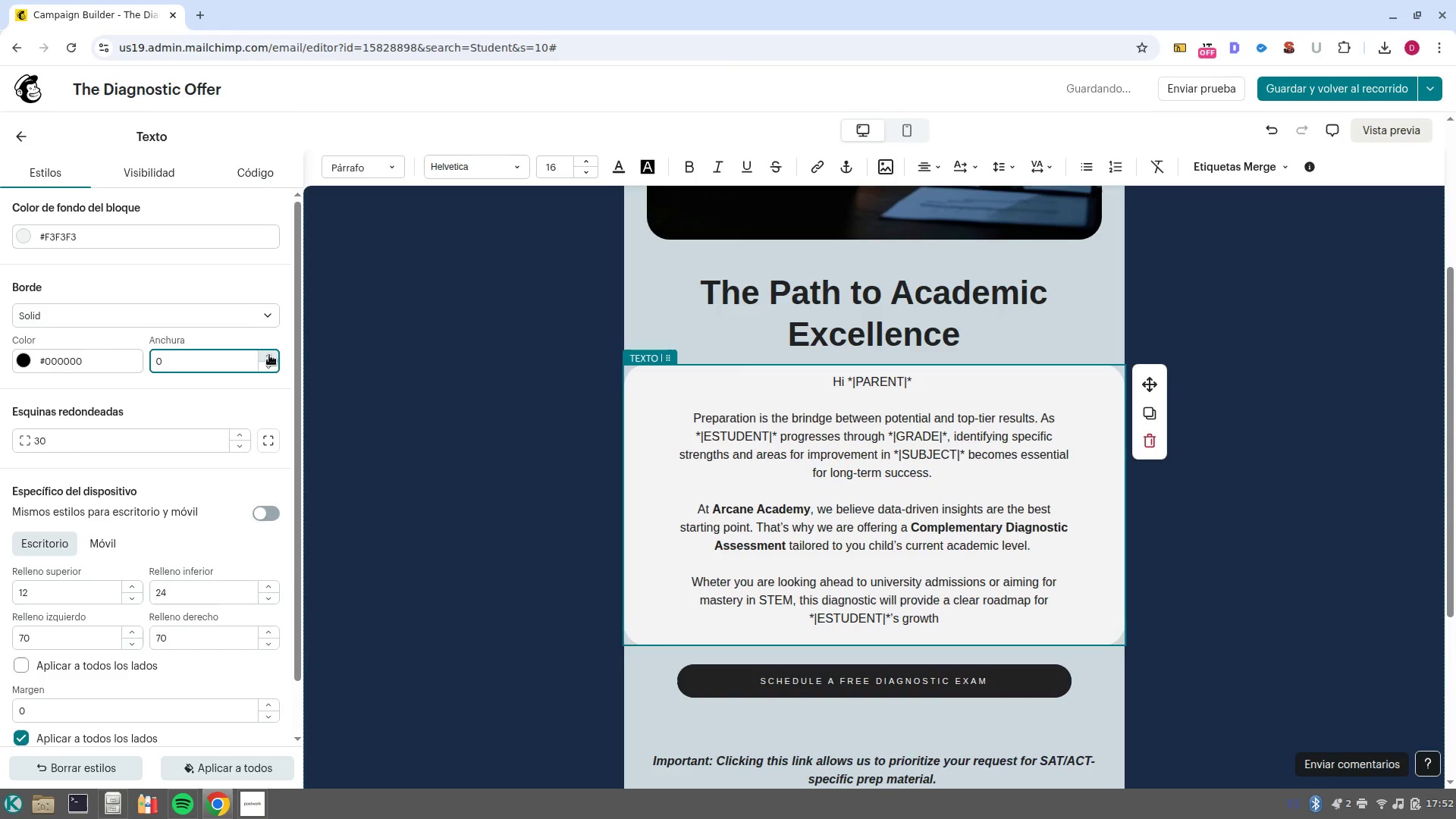 
left_click([269, 355])
 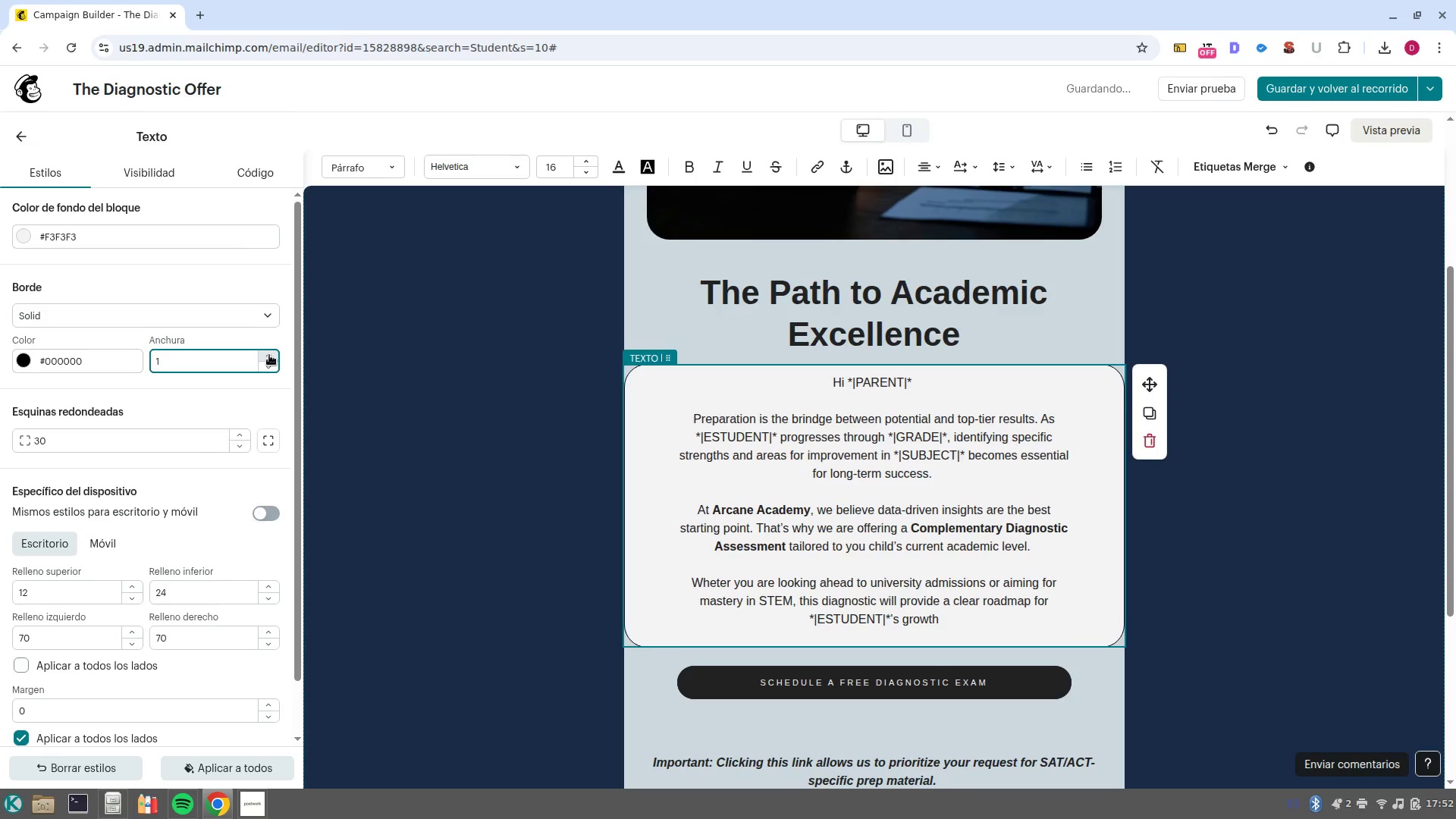 
left_click([269, 355])
 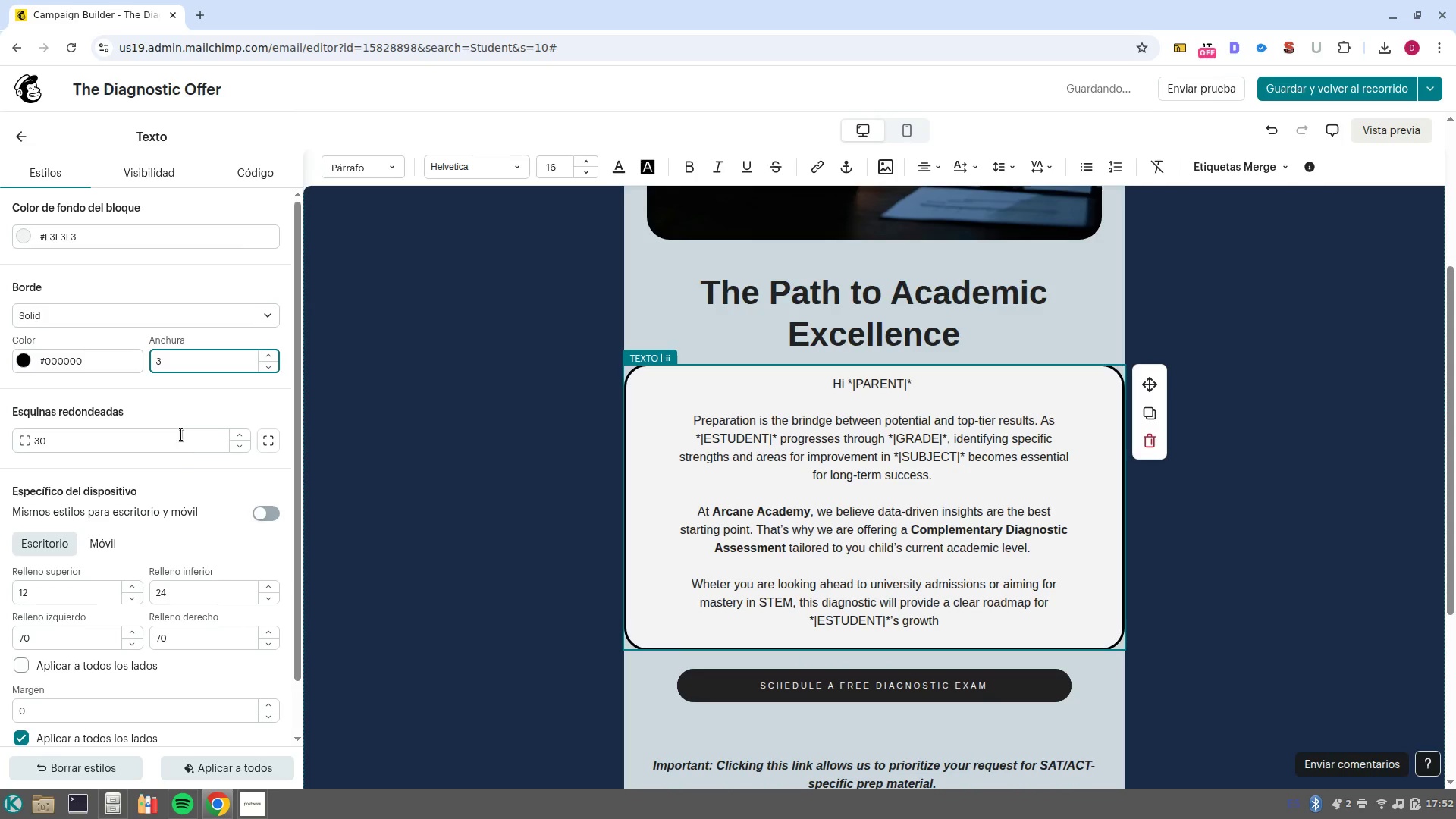 
scroll: coordinate [168, 518], scroll_direction: down, amount: 4.0
 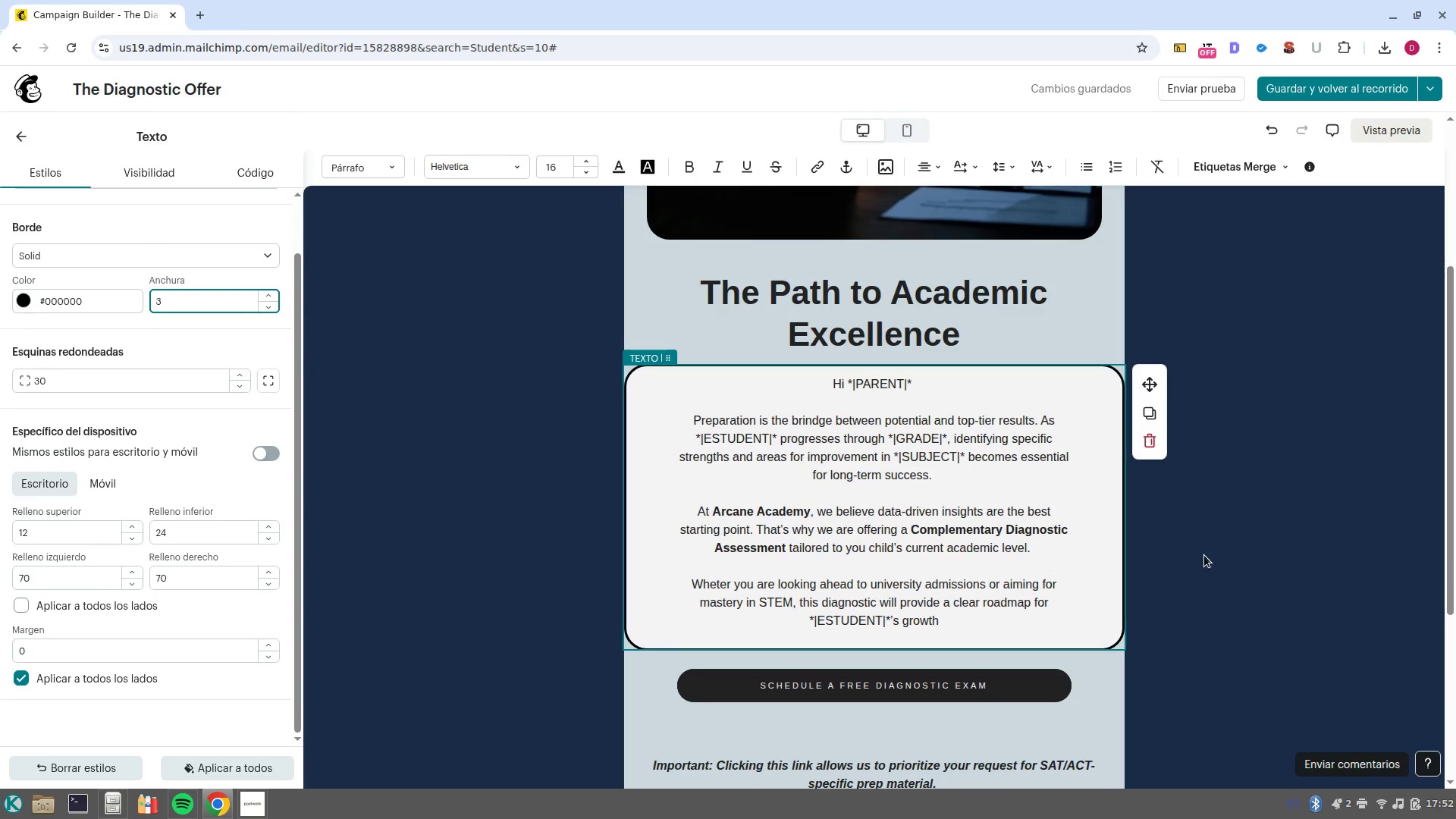 
left_click([1235, 557])
 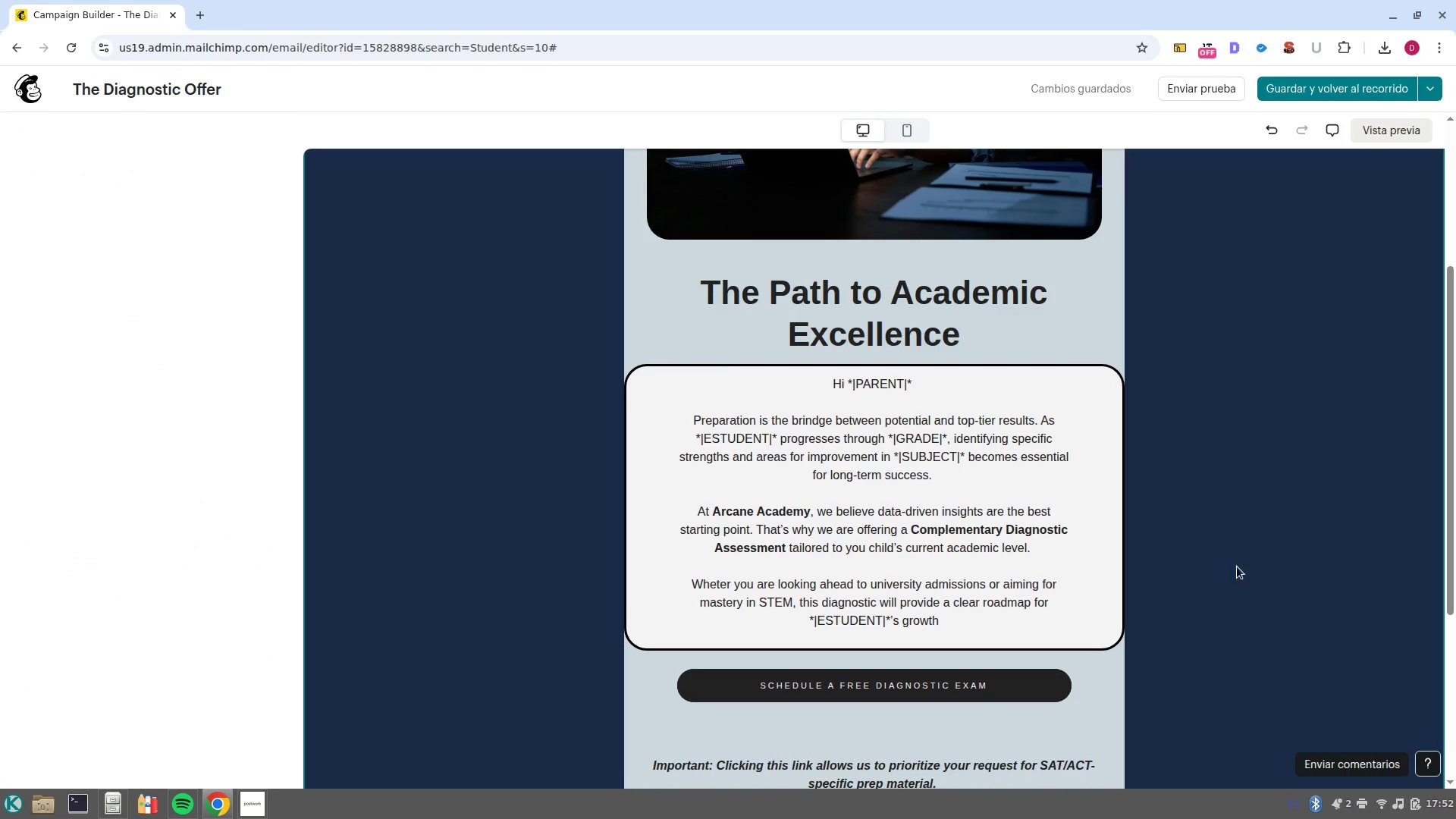 
scroll: coordinate [1237, 579], scroll_direction: down, amount: 3.0
 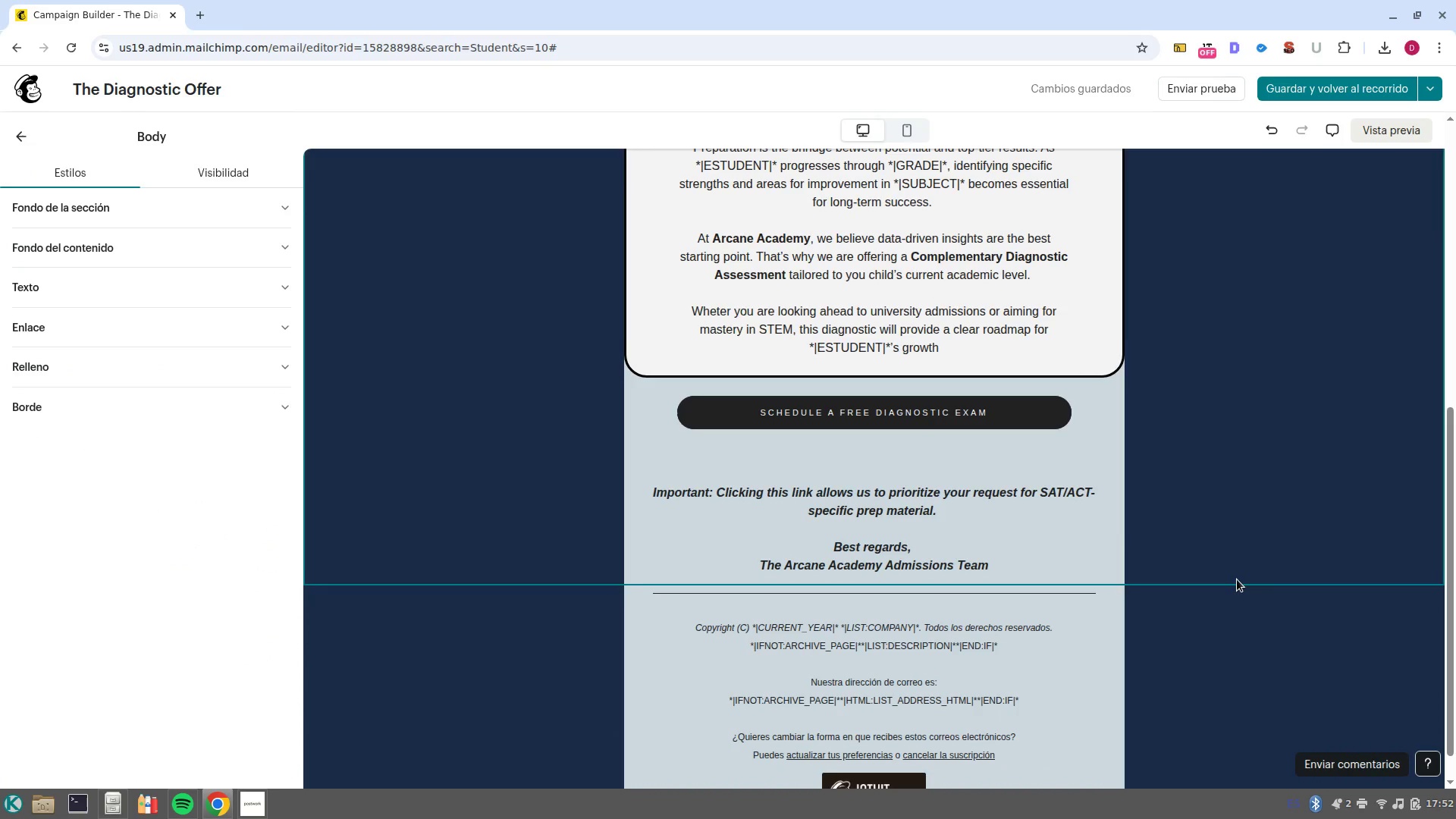 
scroll: coordinate [1237, 579], scroll_direction: up, amount: 12.0
 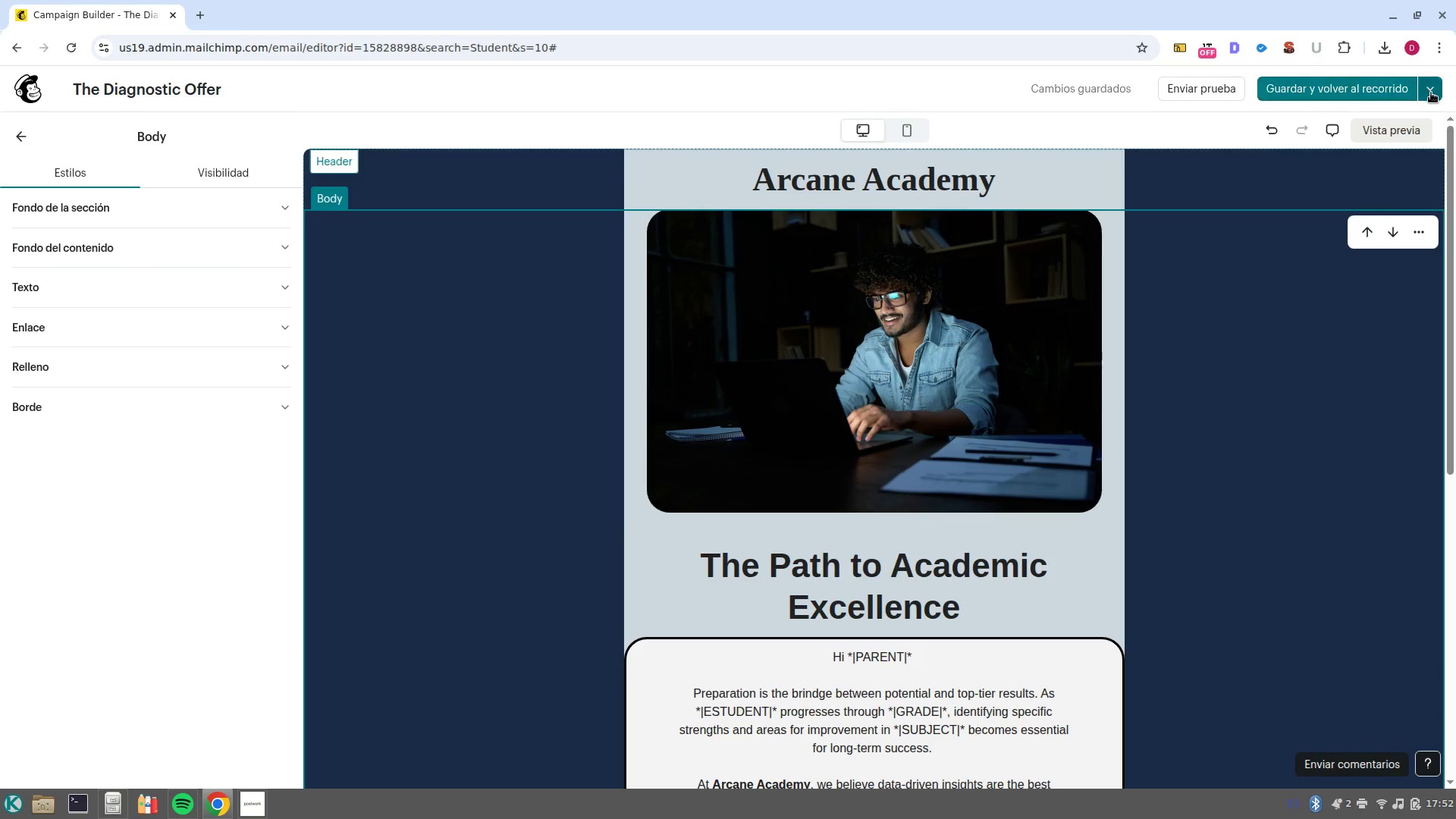 
left_click([1431, 93])
 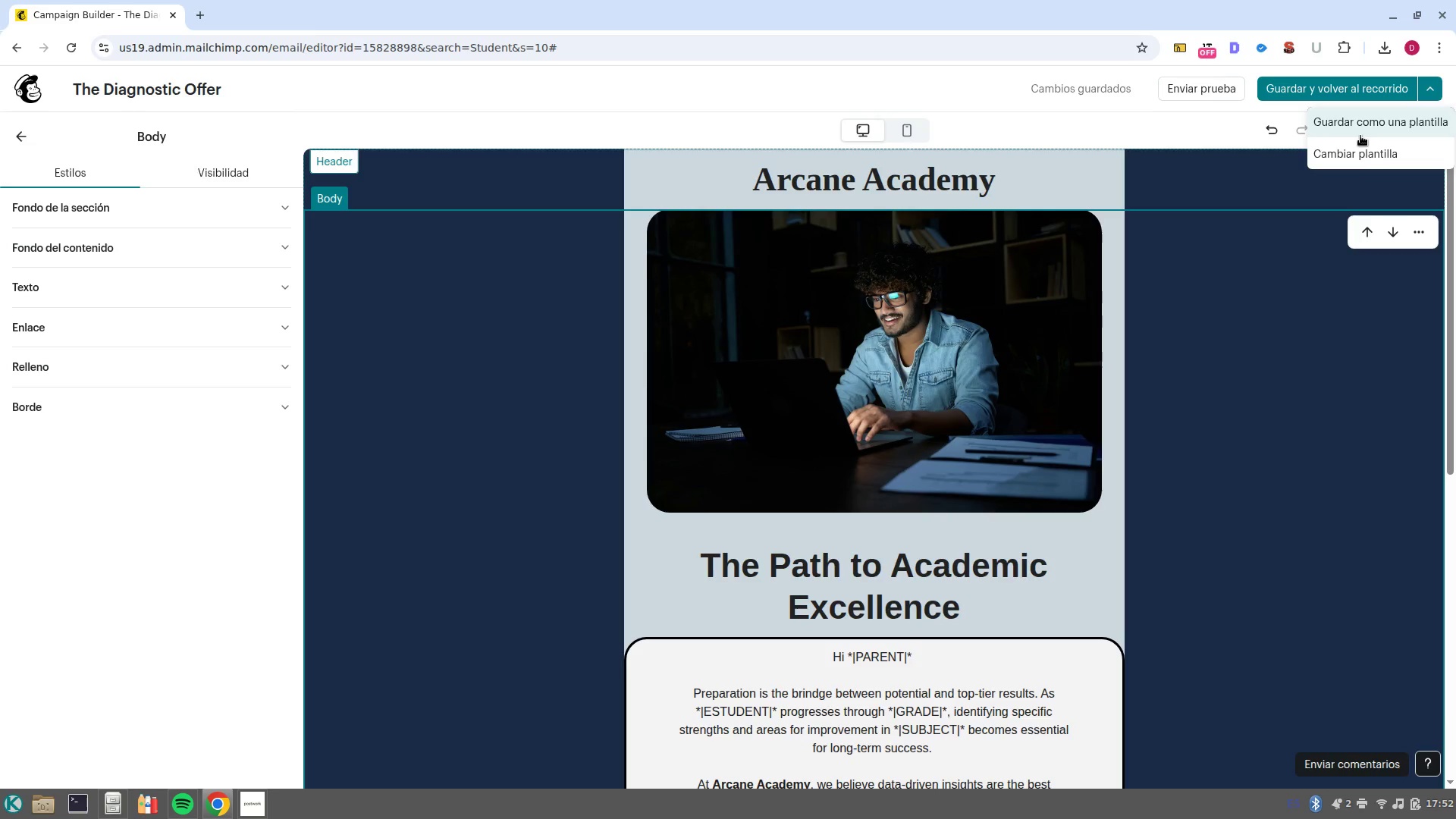 
left_click([1360, 136])
 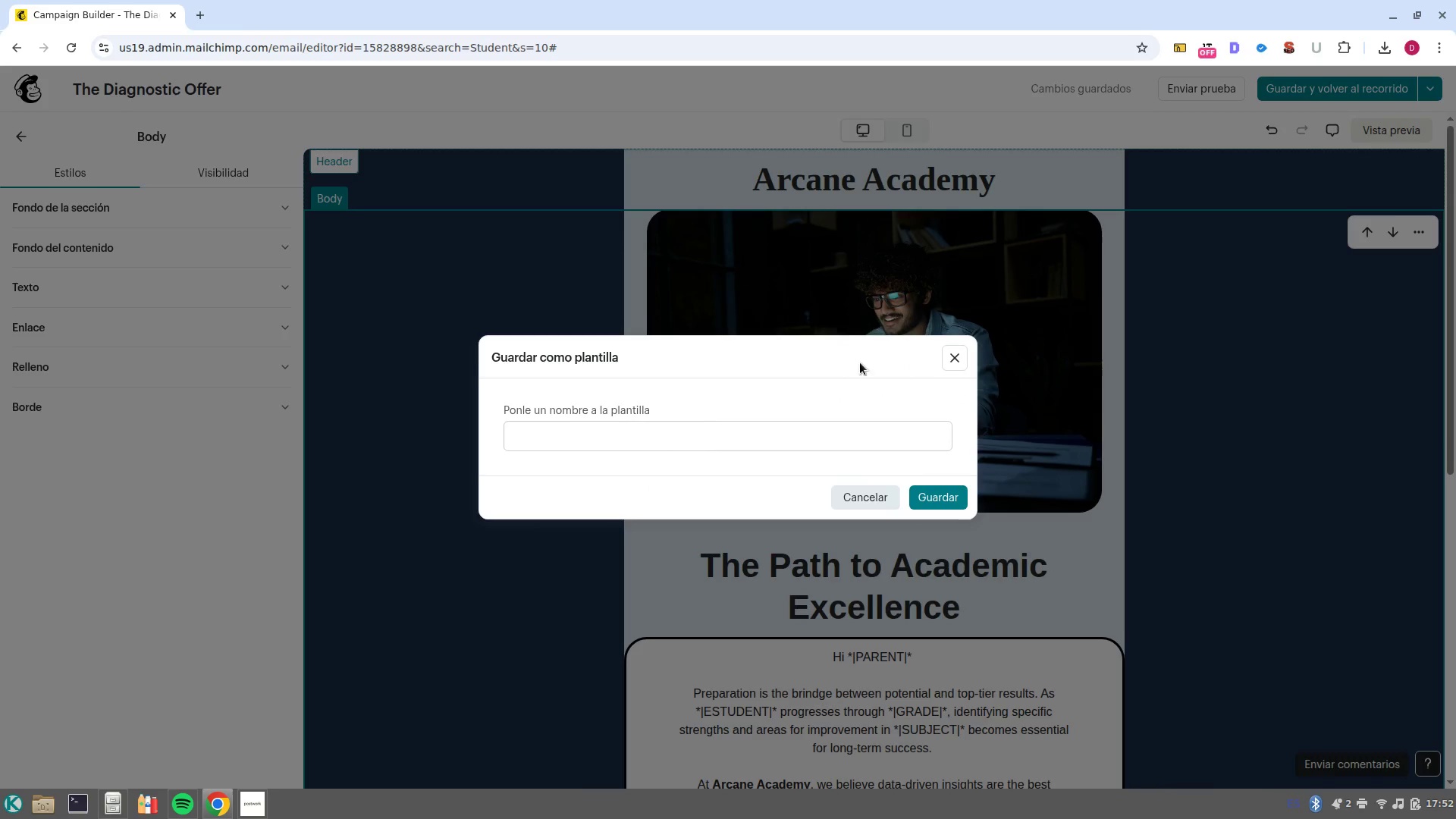 
left_click([886, 427])
 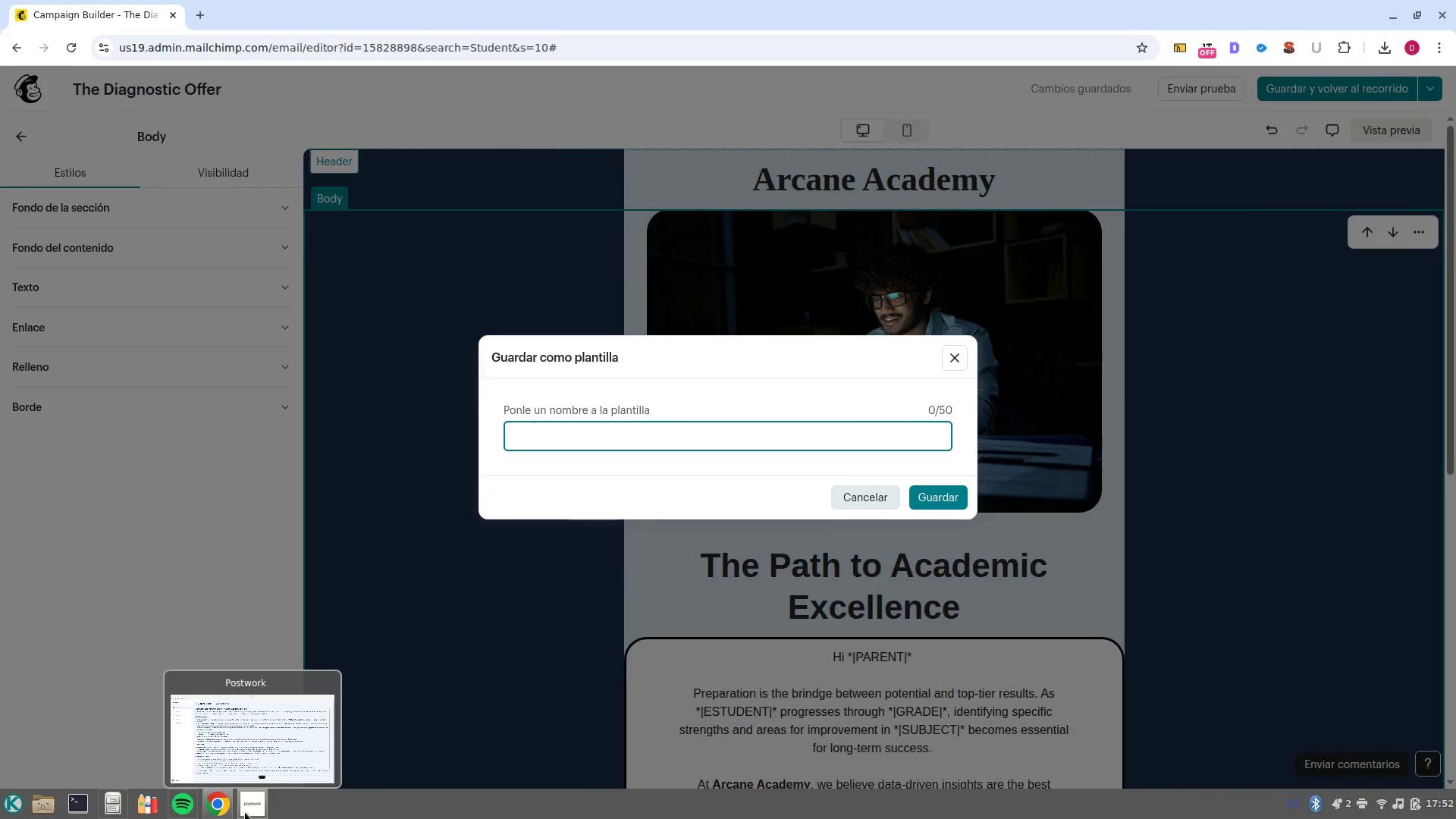 
left_click([254, 752])